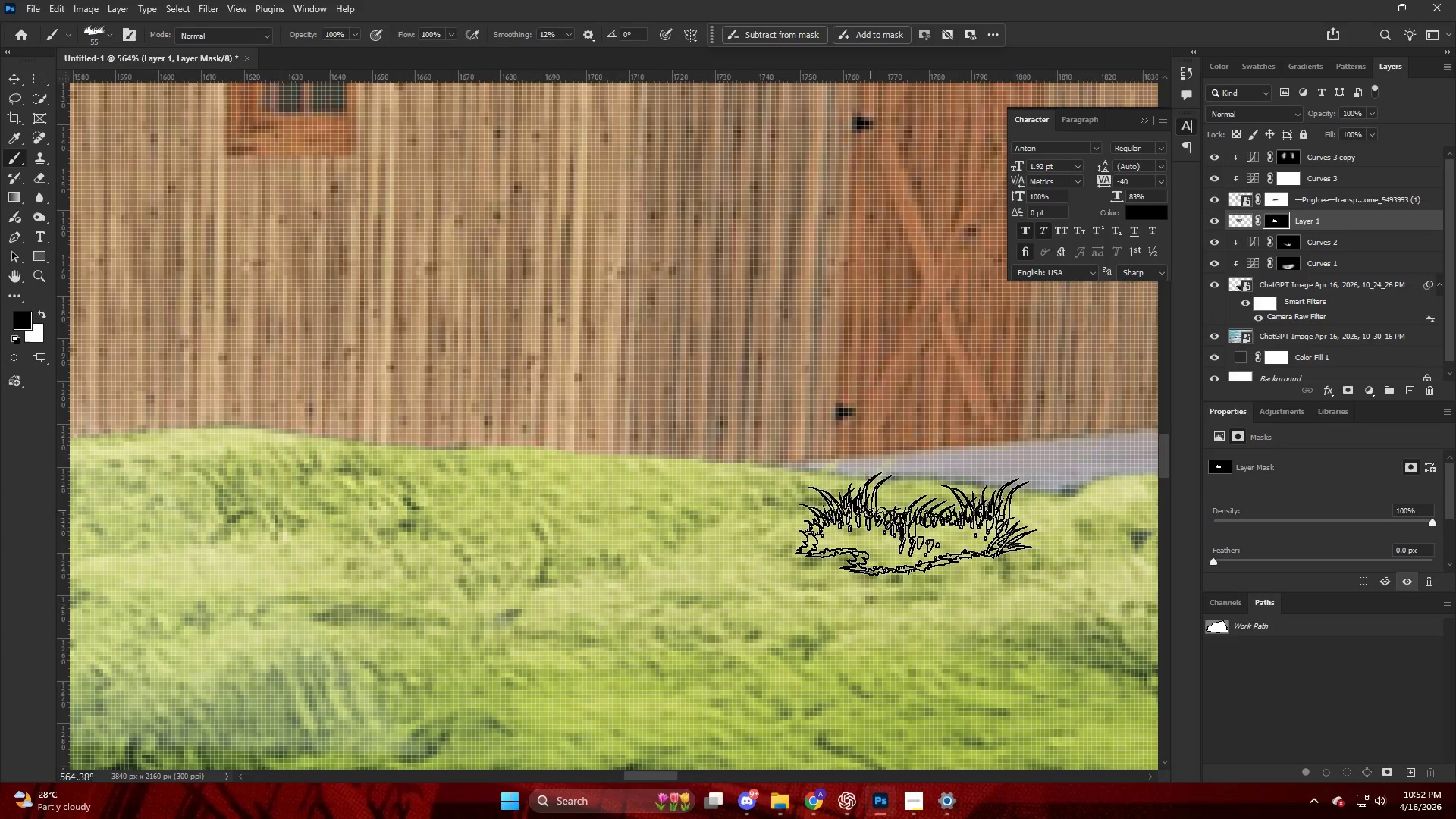 
left_click_drag(start_coordinate=[905, 520], to_coordinate=[934, 529])
 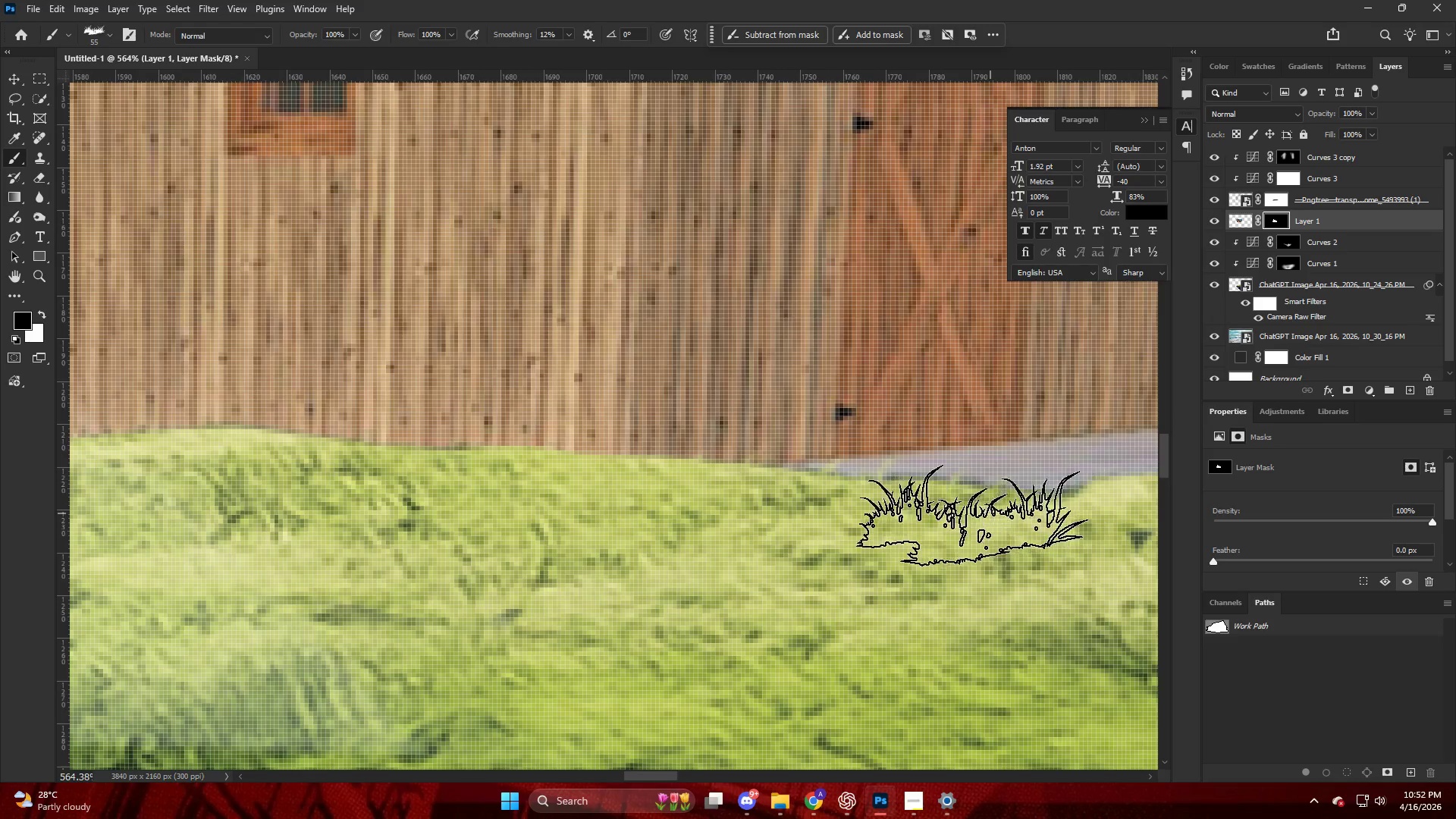 
left_click_drag(start_coordinate=[908, 485], to_coordinate=[902, 487])
 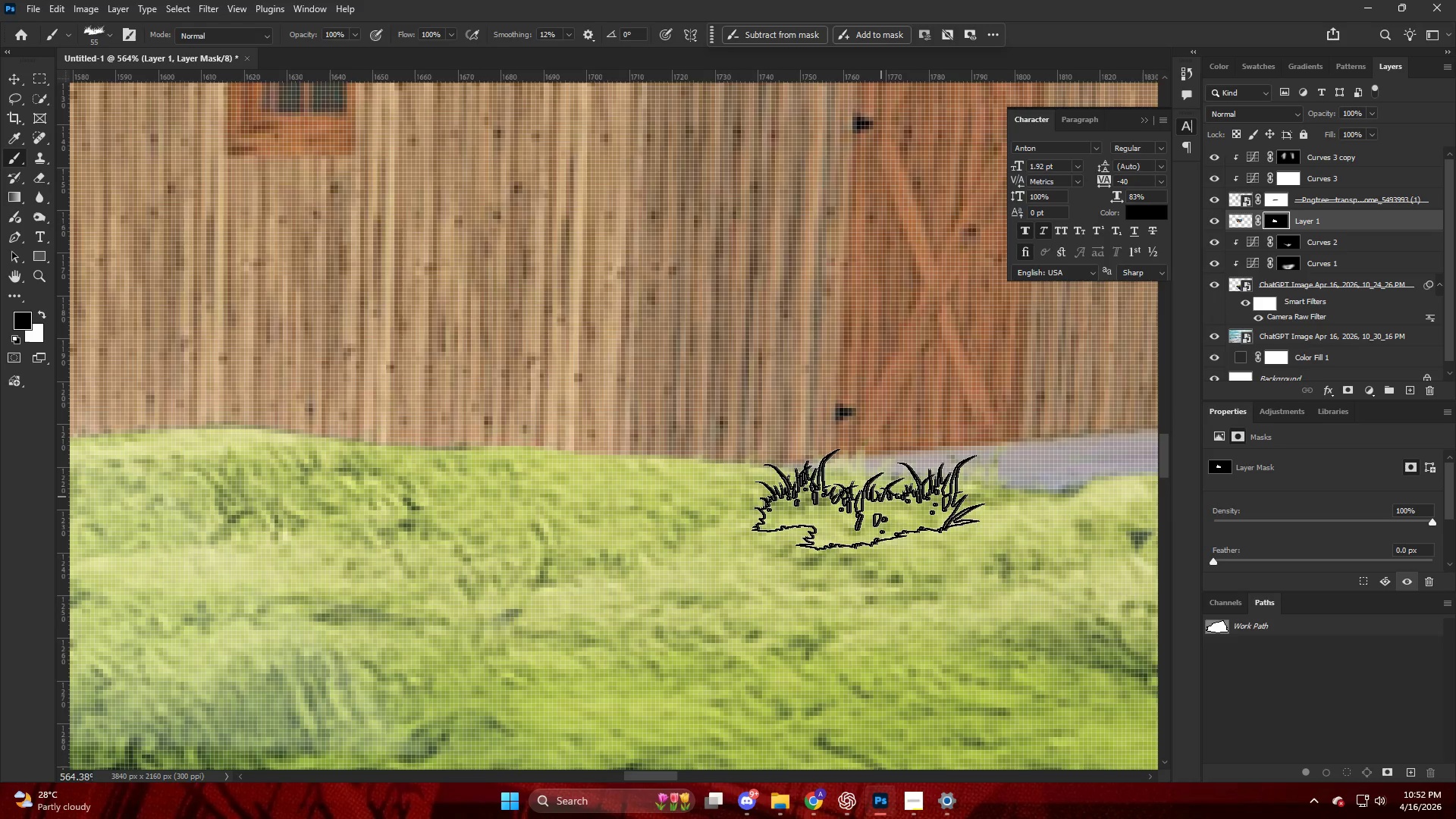 
left_click_drag(start_coordinate=[868, 499], to_coordinate=[858, 500])
 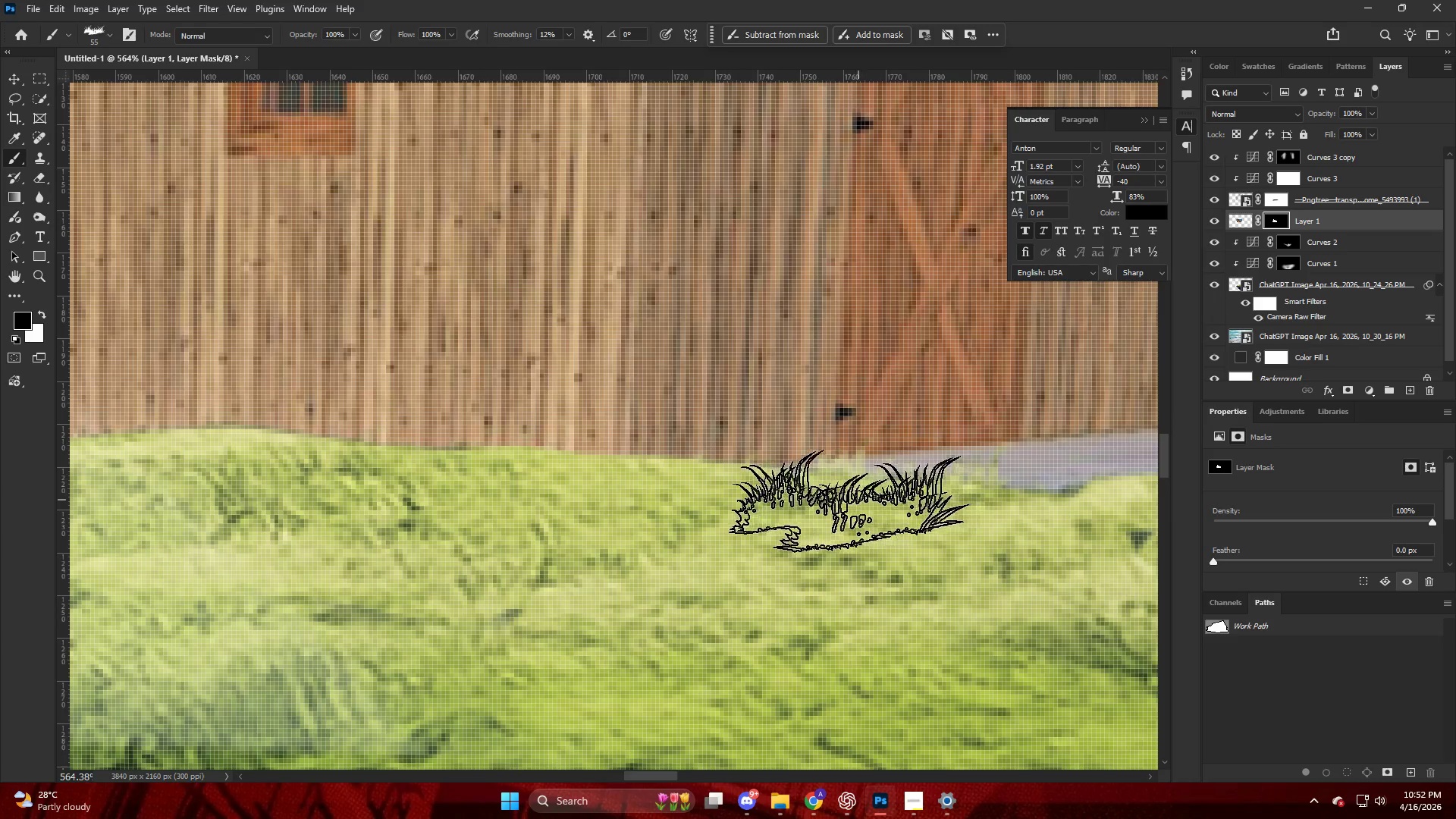 
left_click_drag(start_coordinate=[826, 504], to_coordinate=[814, 506])
 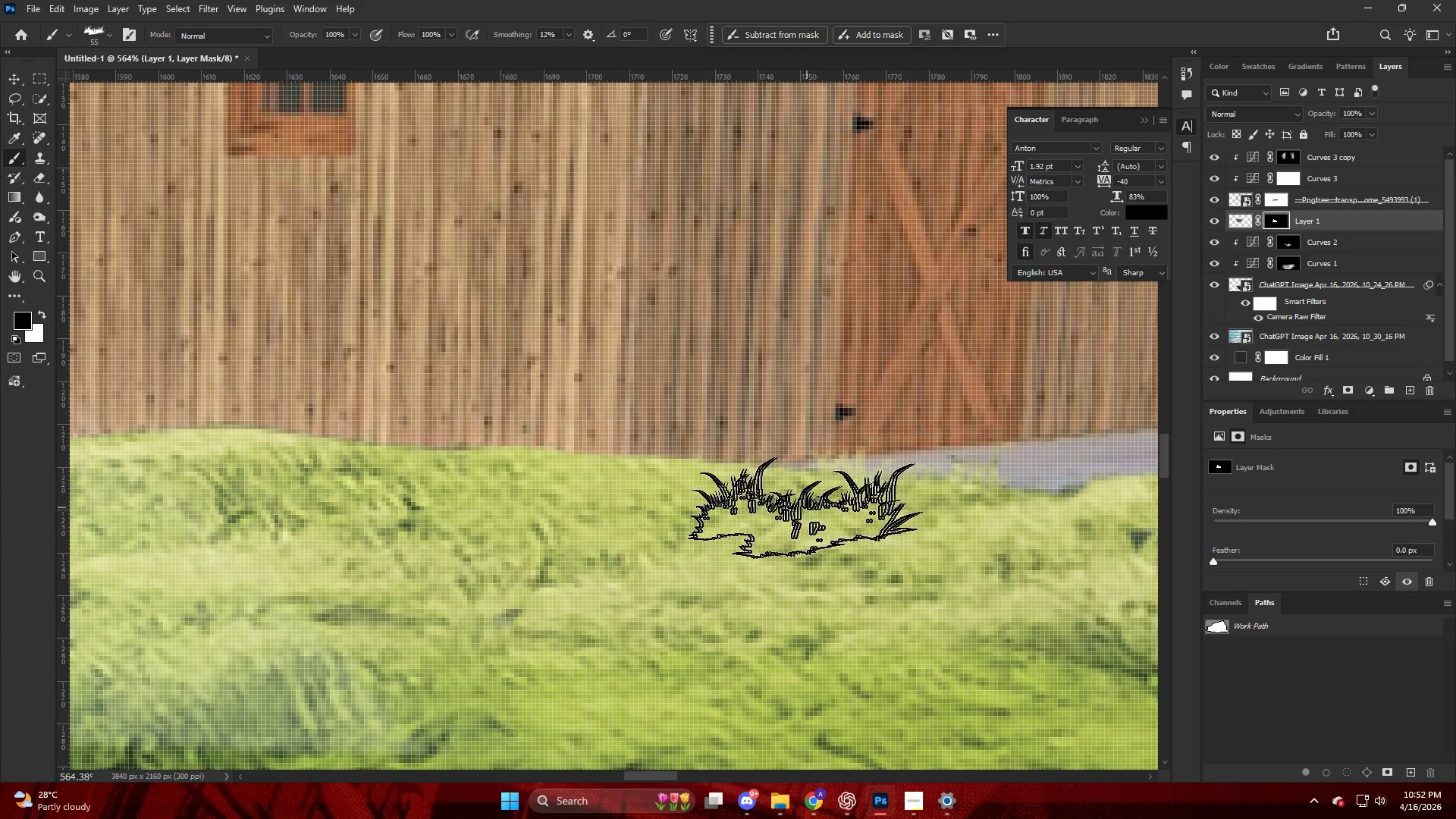 
hold_key(key=AltLeft, duration=0.34)
 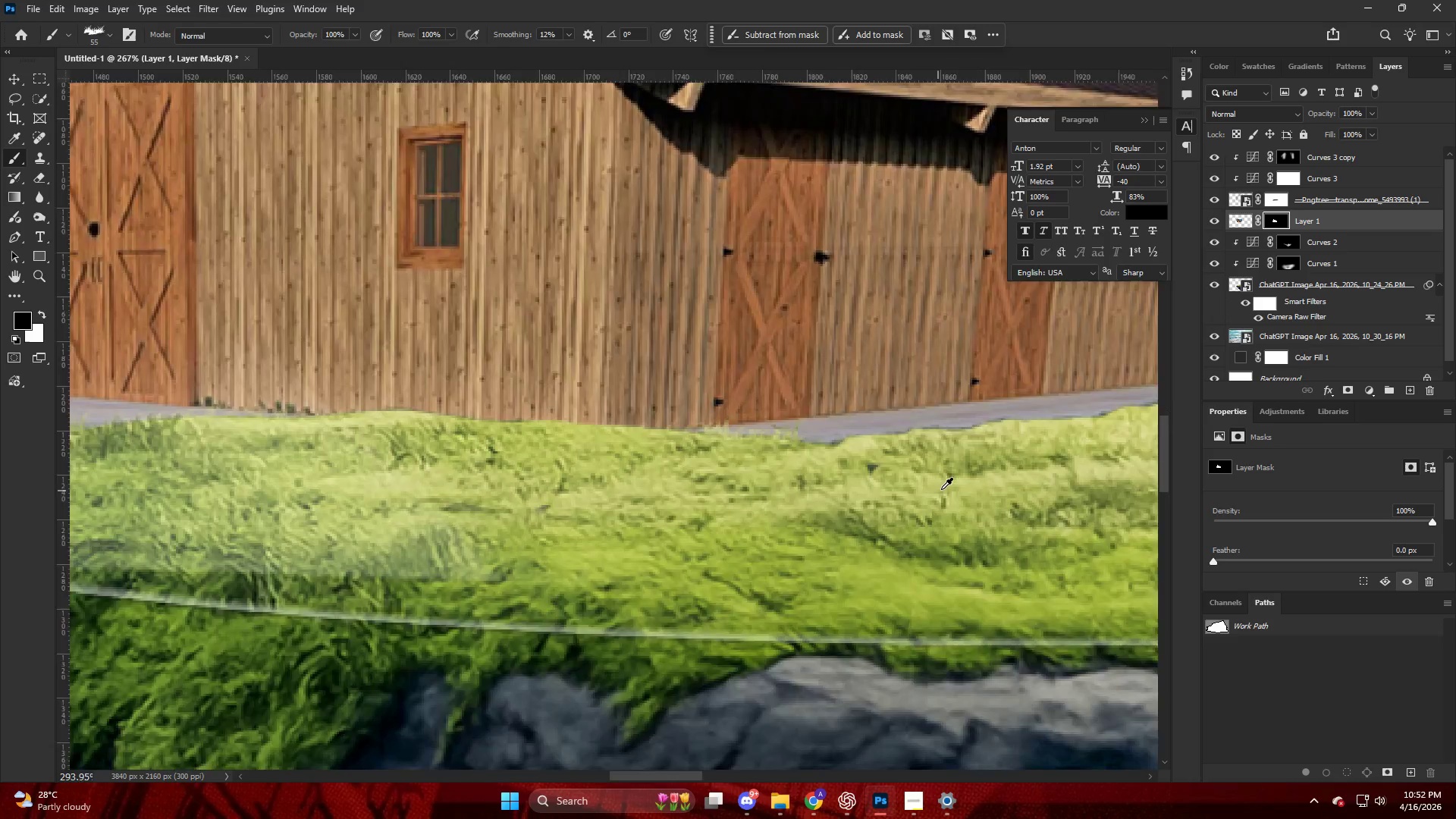 
key(Control+ControlLeft)
 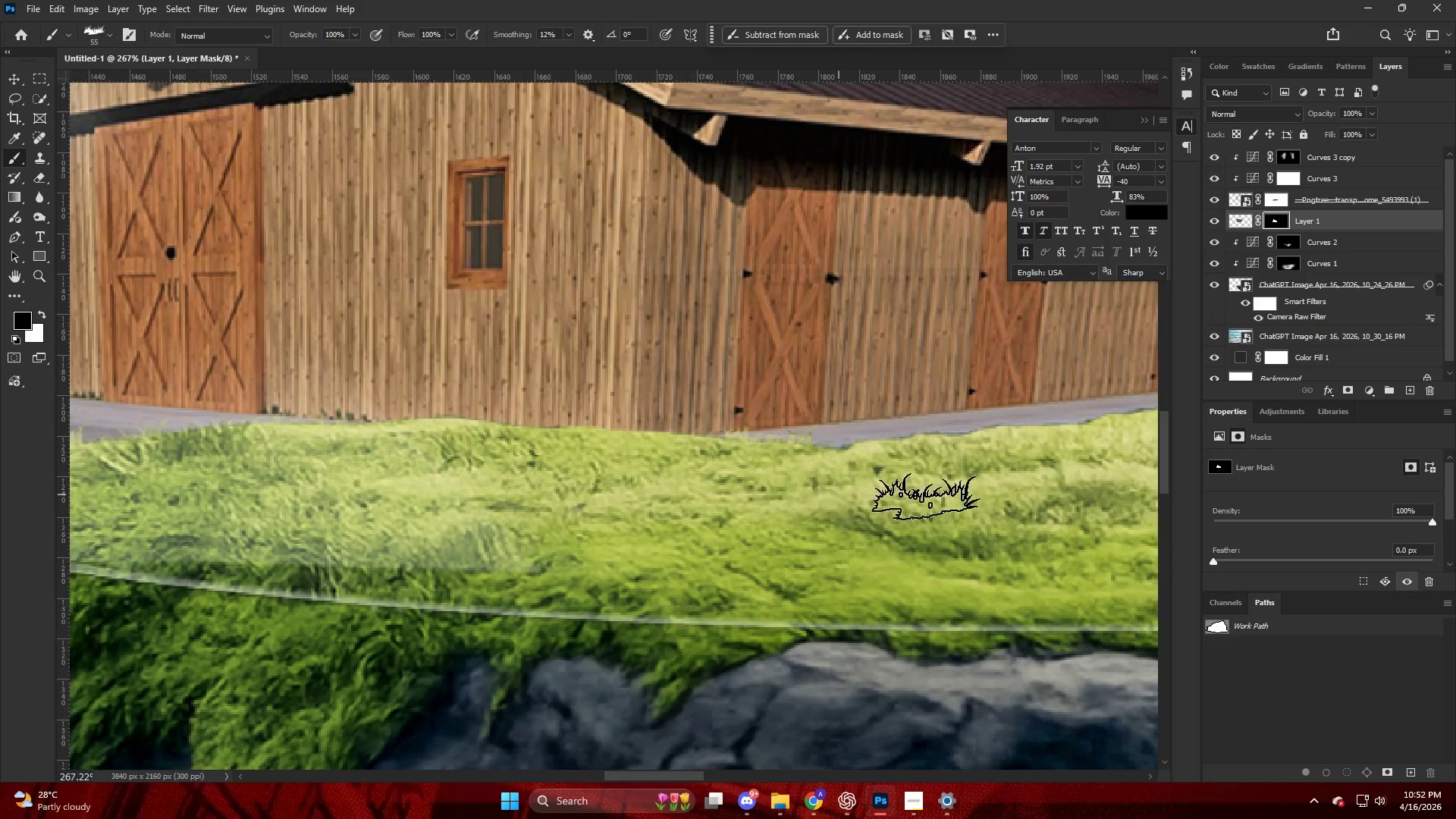 
key(Alt+AltLeft)
 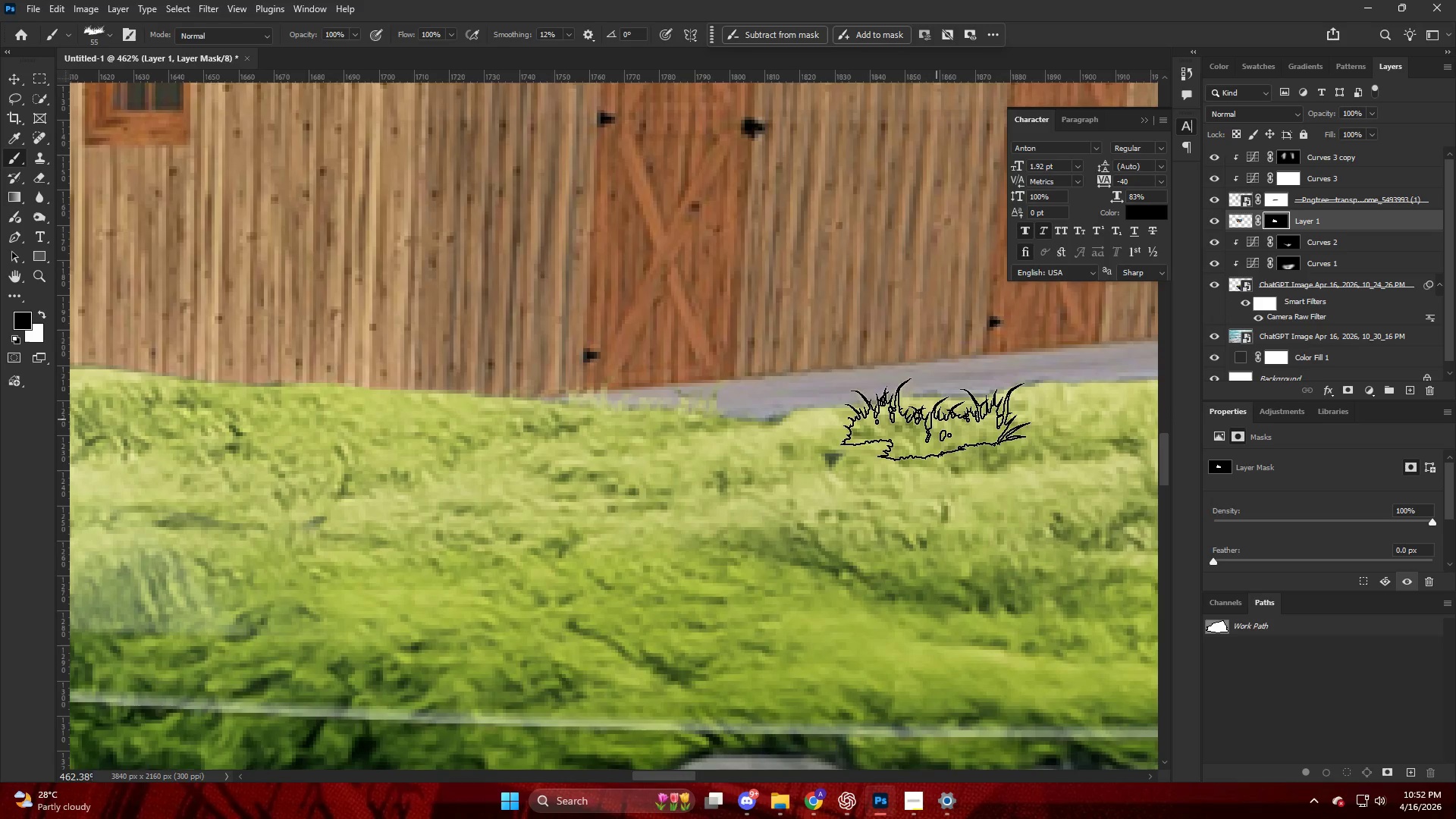 
scroll: coordinate [949, 461], scroll_direction: down, amount: 13.0
 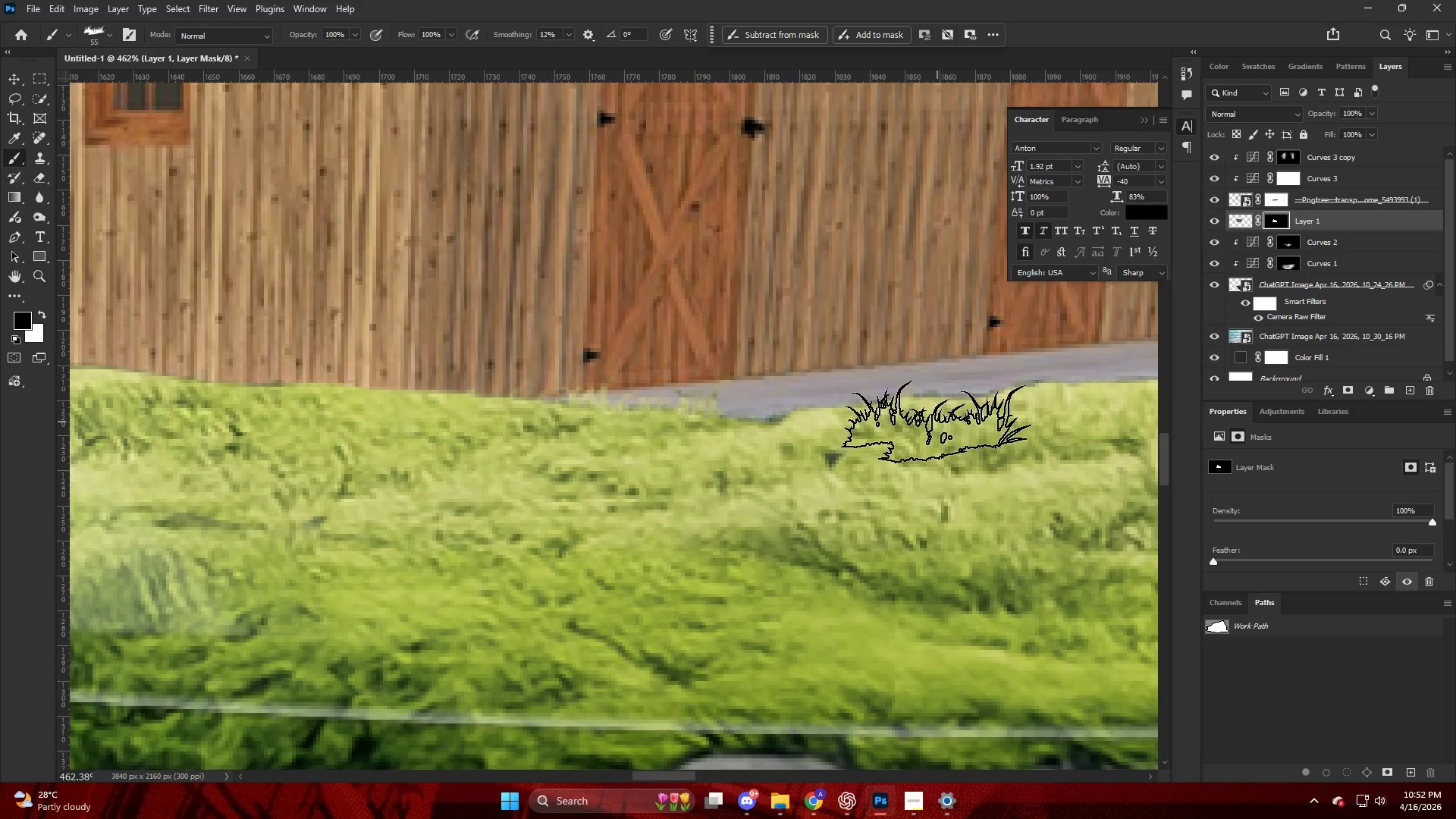 
left_click_drag(start_coordinate=[938, 413], to_coordinate=[903, 418])
 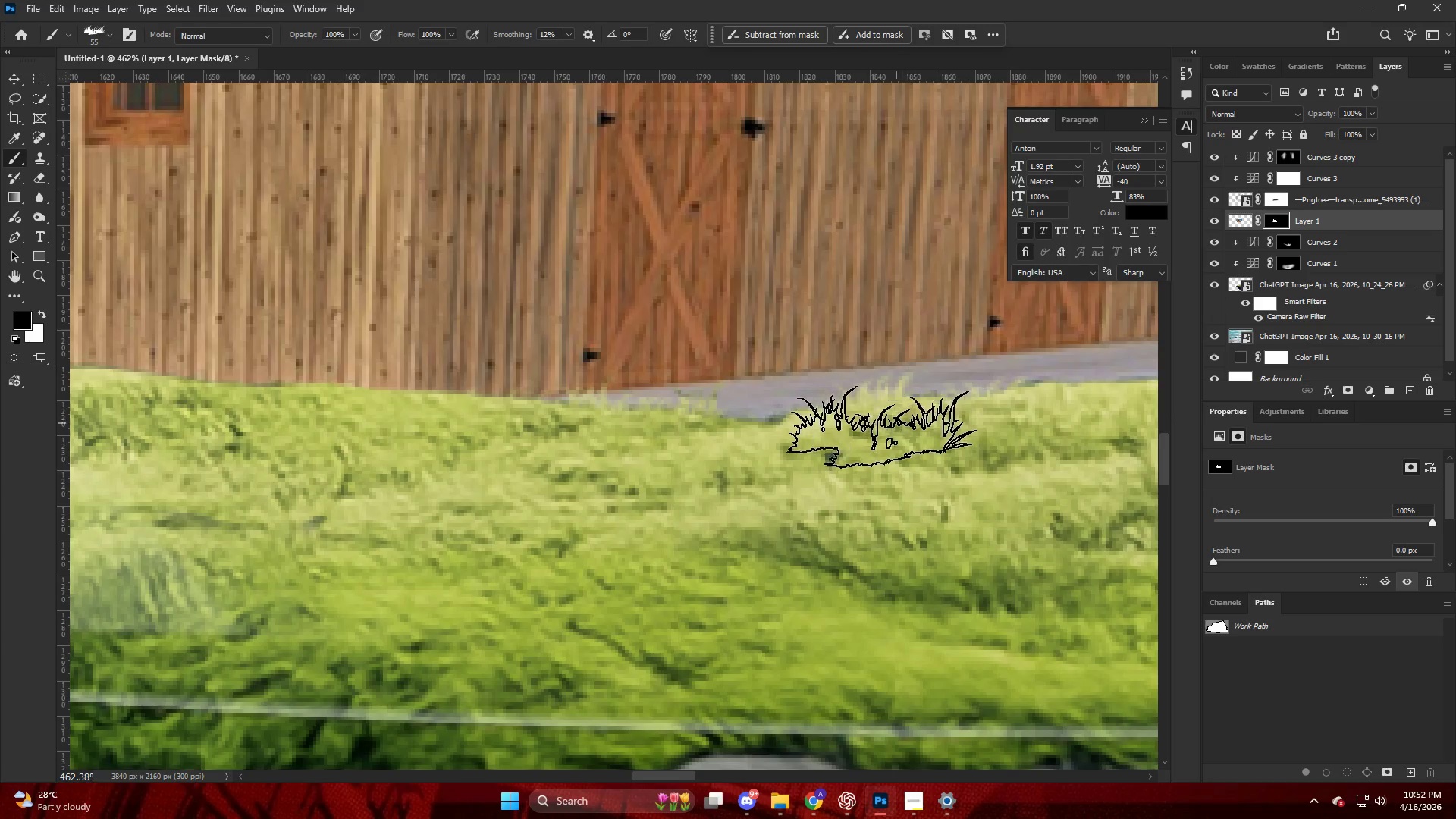 
left_click_drag(start_coordinate=[837, 435], to_coordinate=[789, 440])
 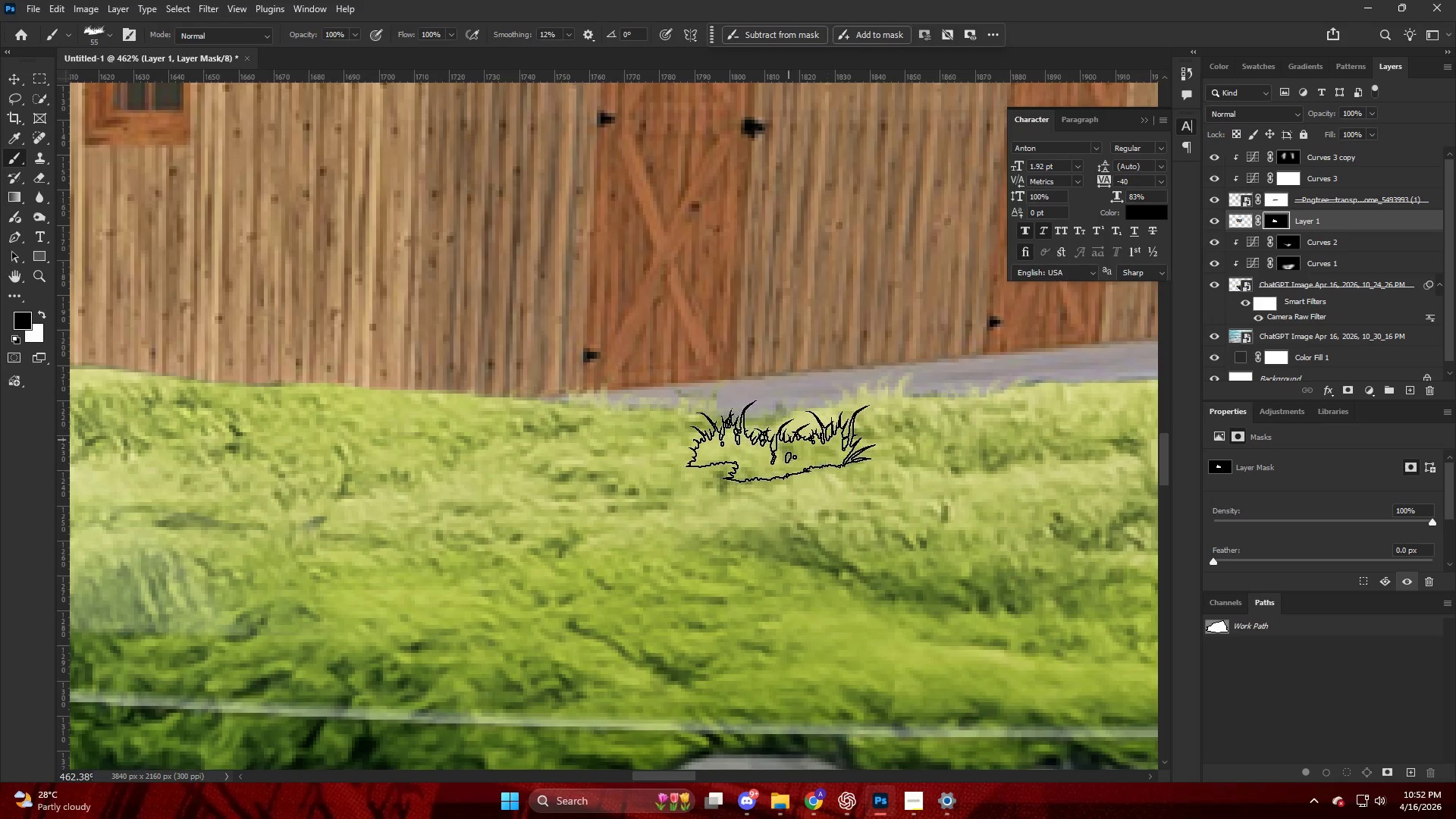 
left_click_drag(start_coordinate=[773, 442], to_coordinate=[767, 444])
 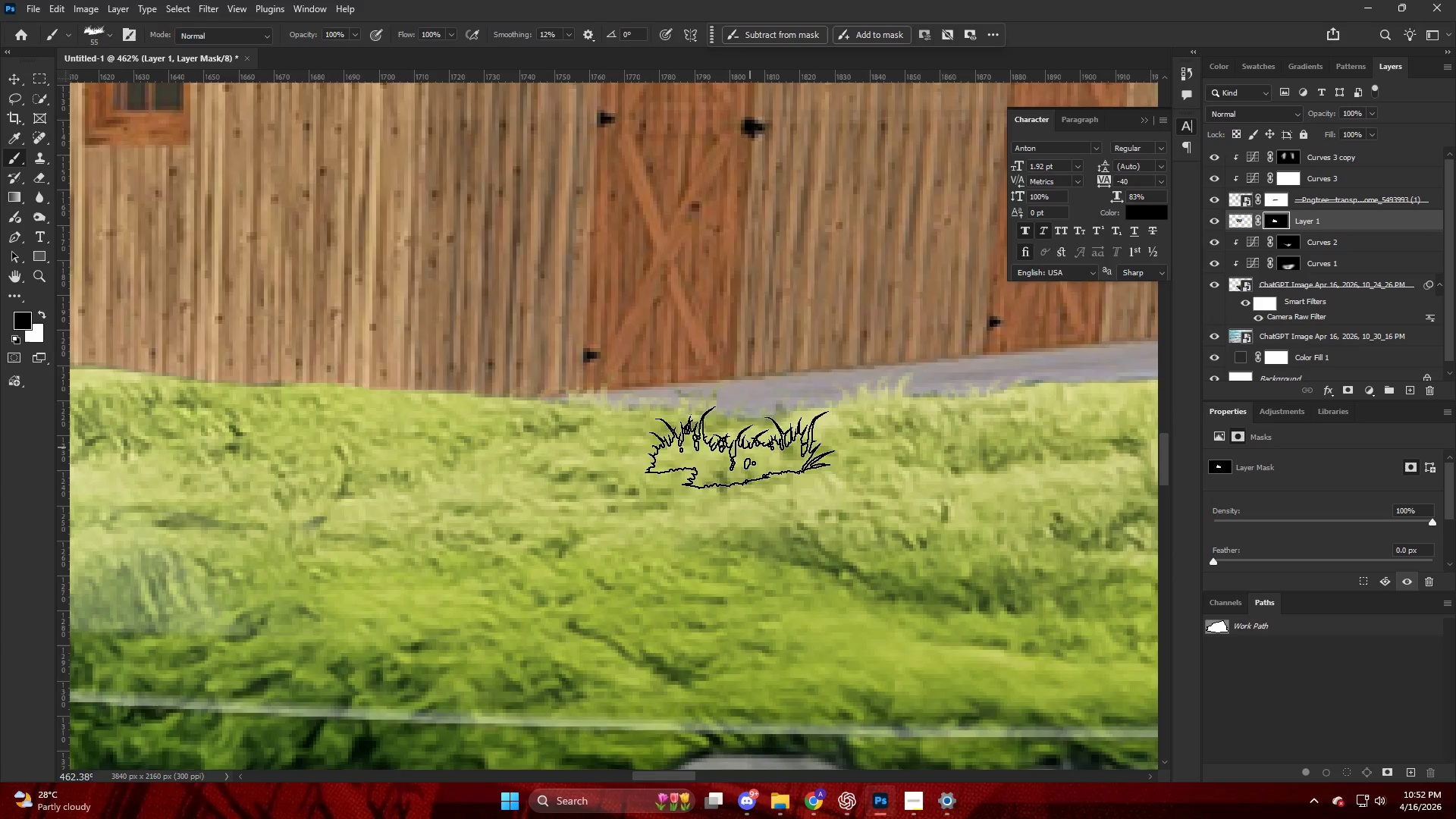 
hold_key(key=AltLeft, duration=0.44)
 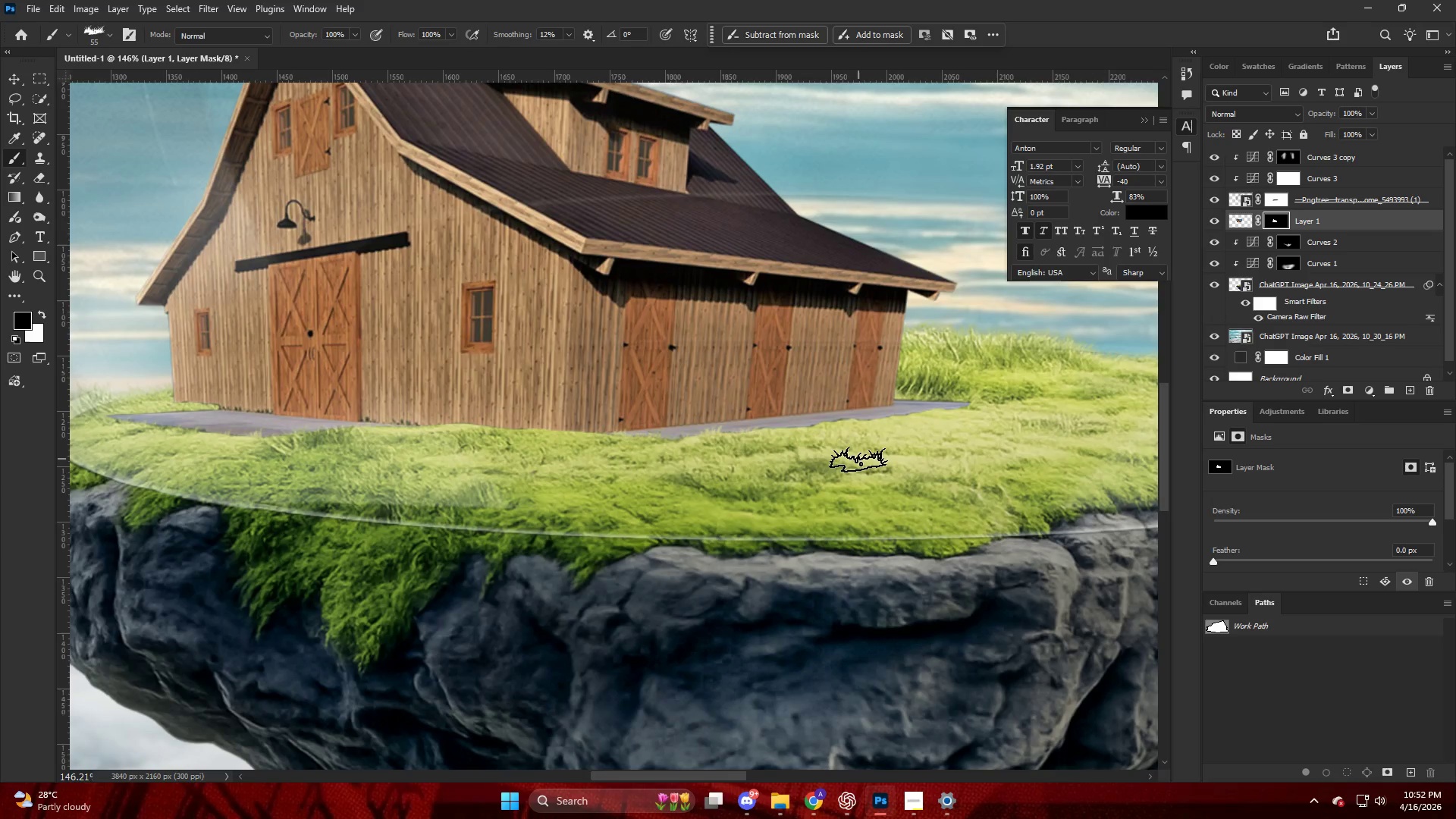 
key(Control+ControlLeft)
 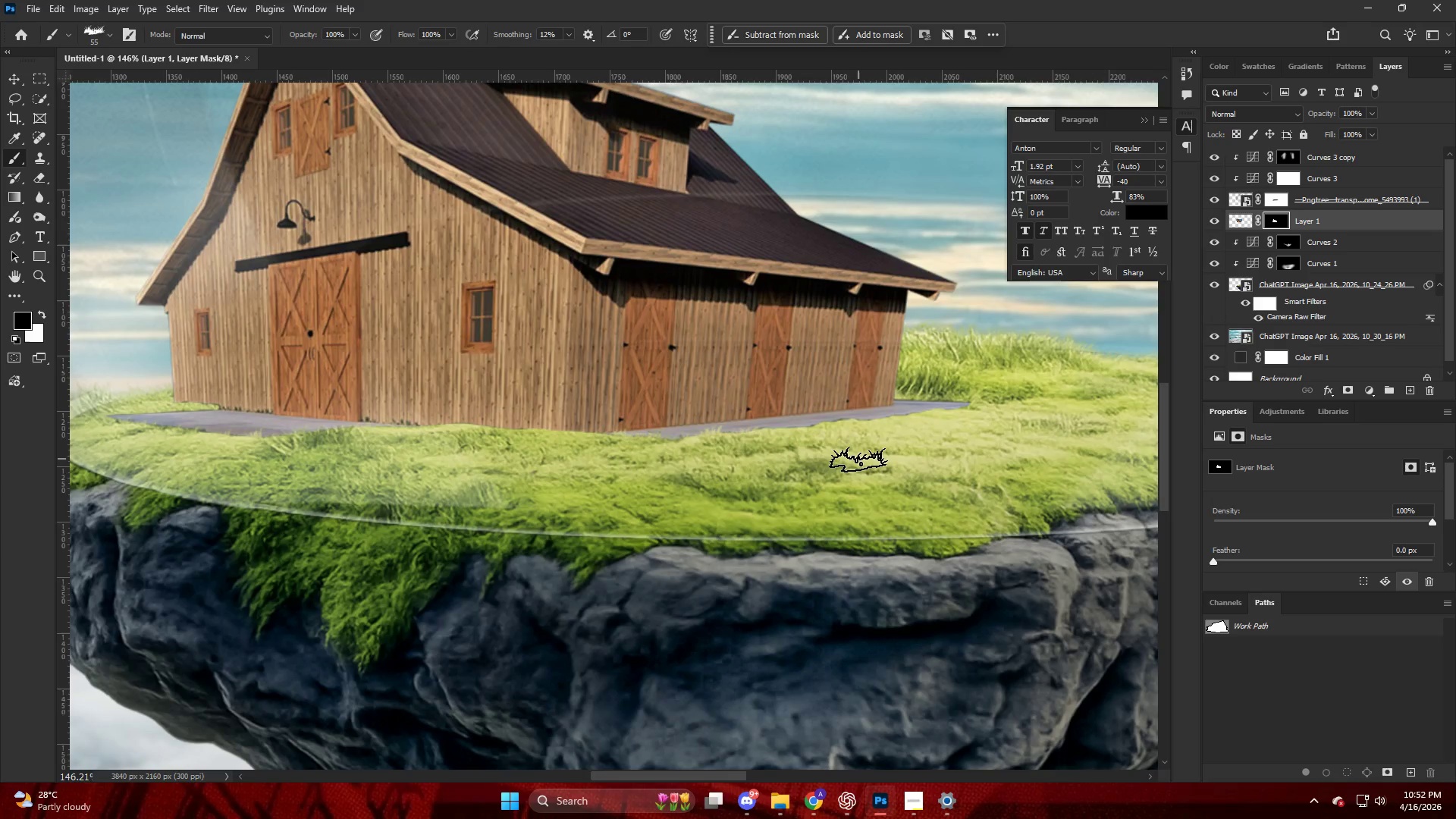 
hold_key(key=AltLeft, duration=0.48)
 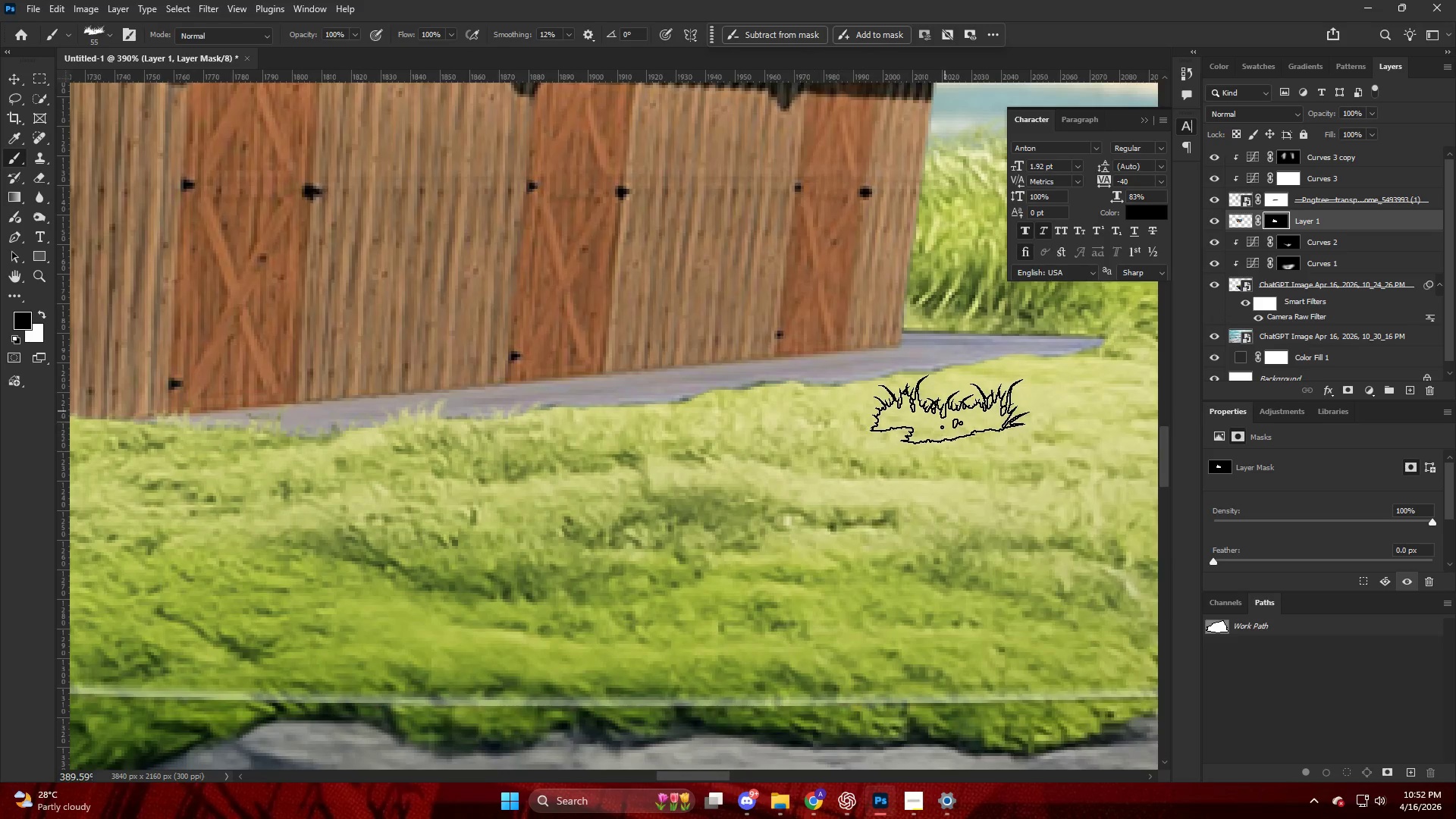 
right_click([949, 409])
 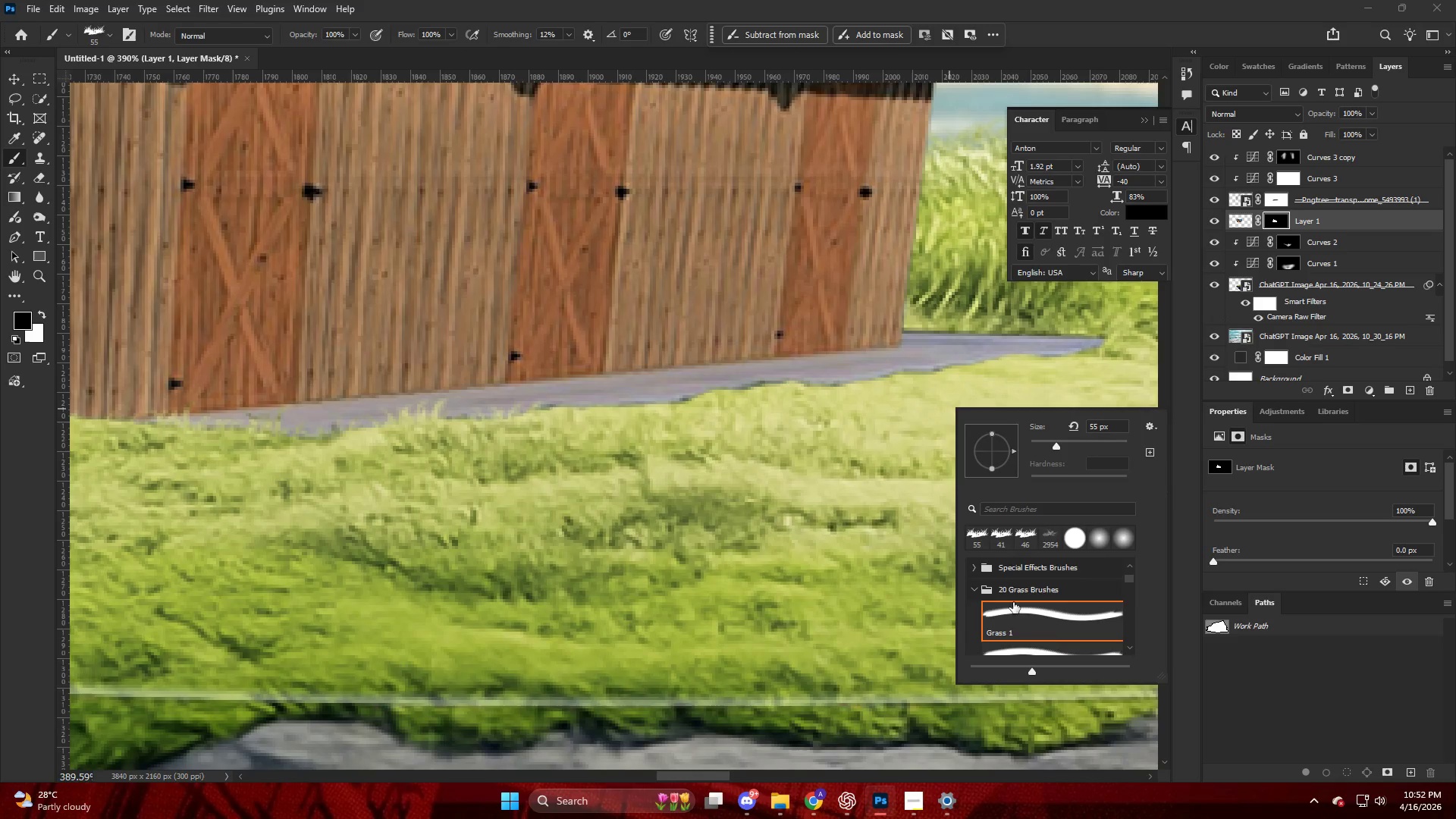 
scroll: coordinate [1017, 616], scroll_direction: down, amount: 9.0
 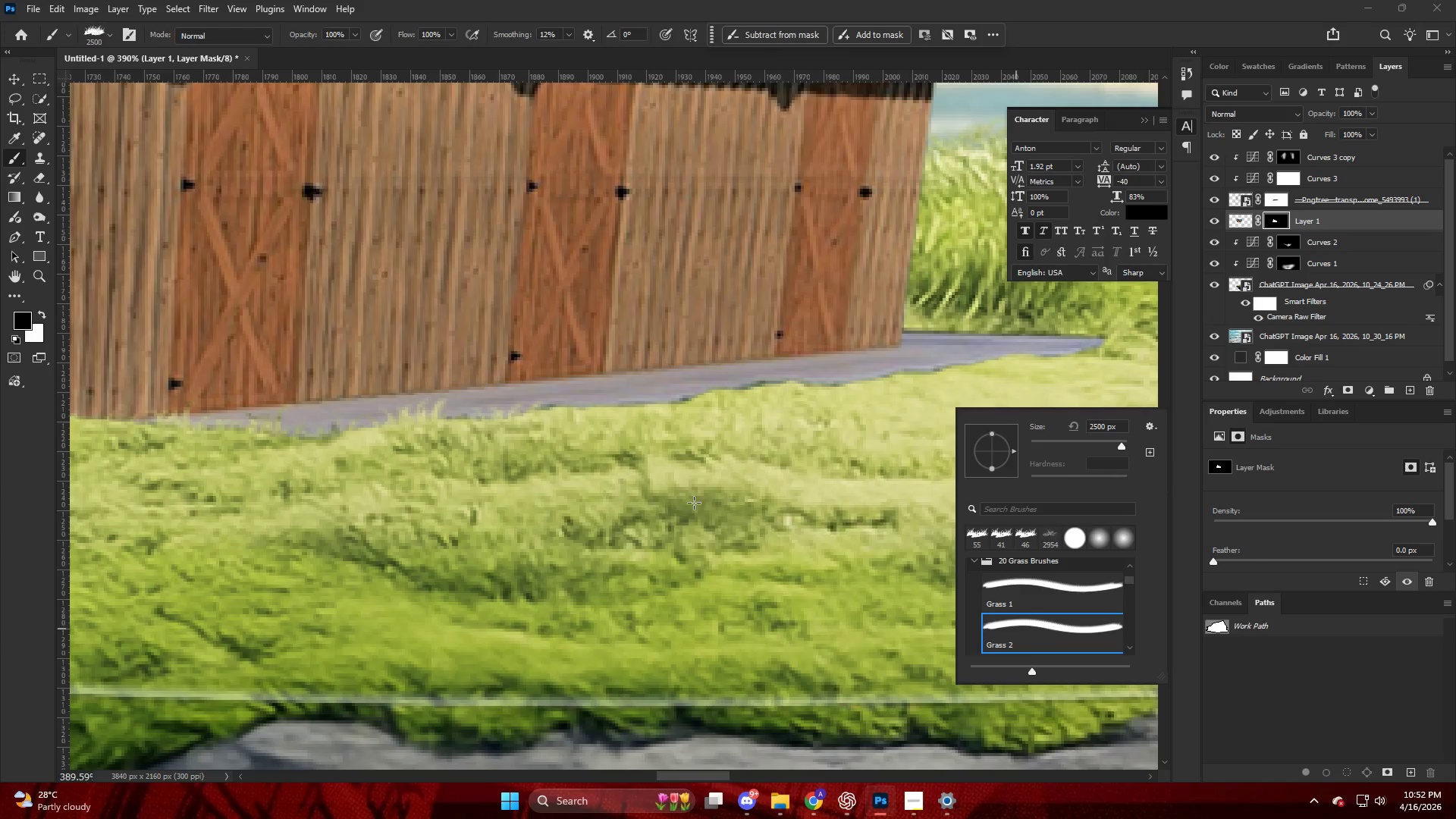 
hold_key(key=AltLeft, duration=0.53)
 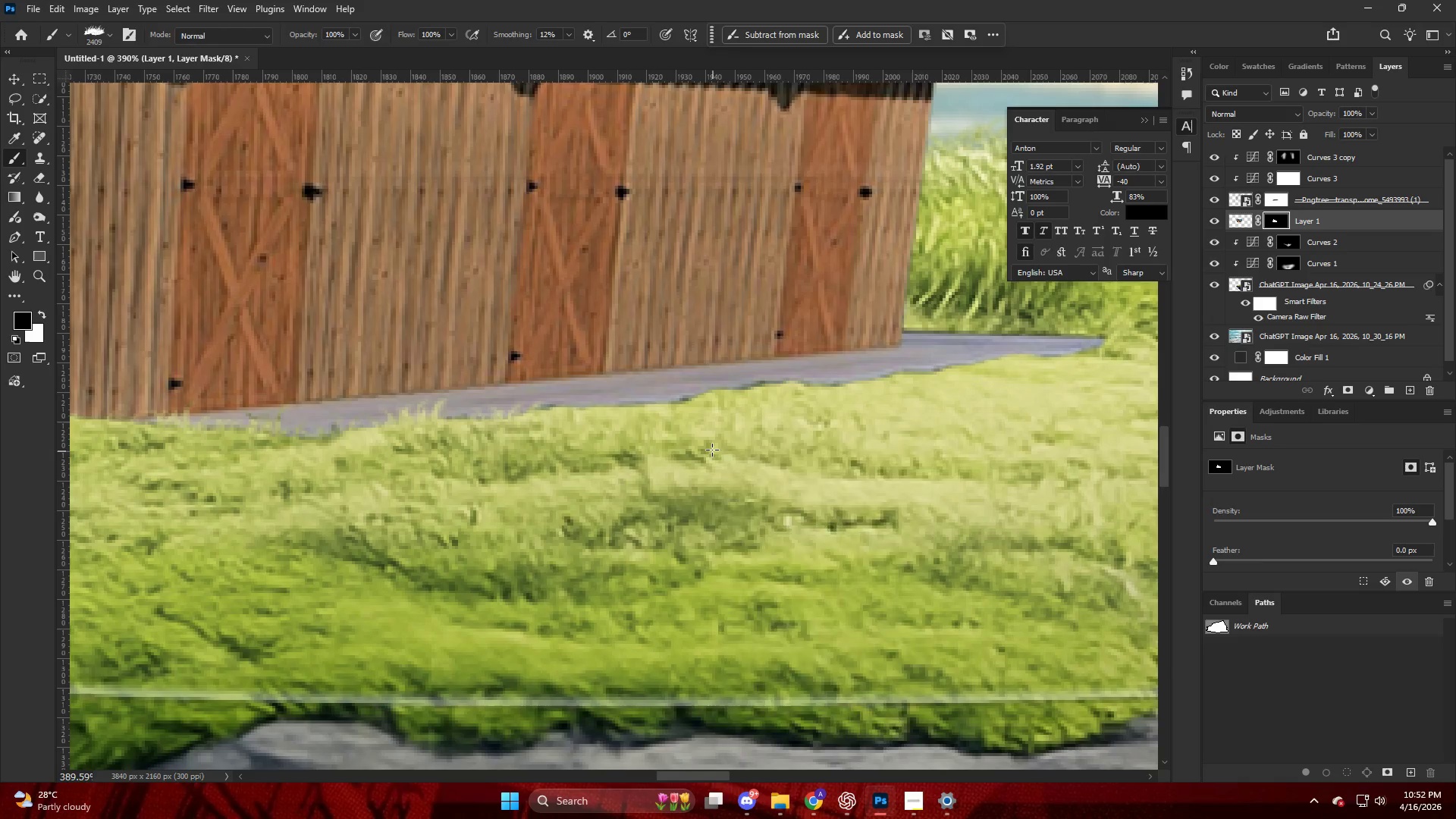 
right_click([712, 450])
 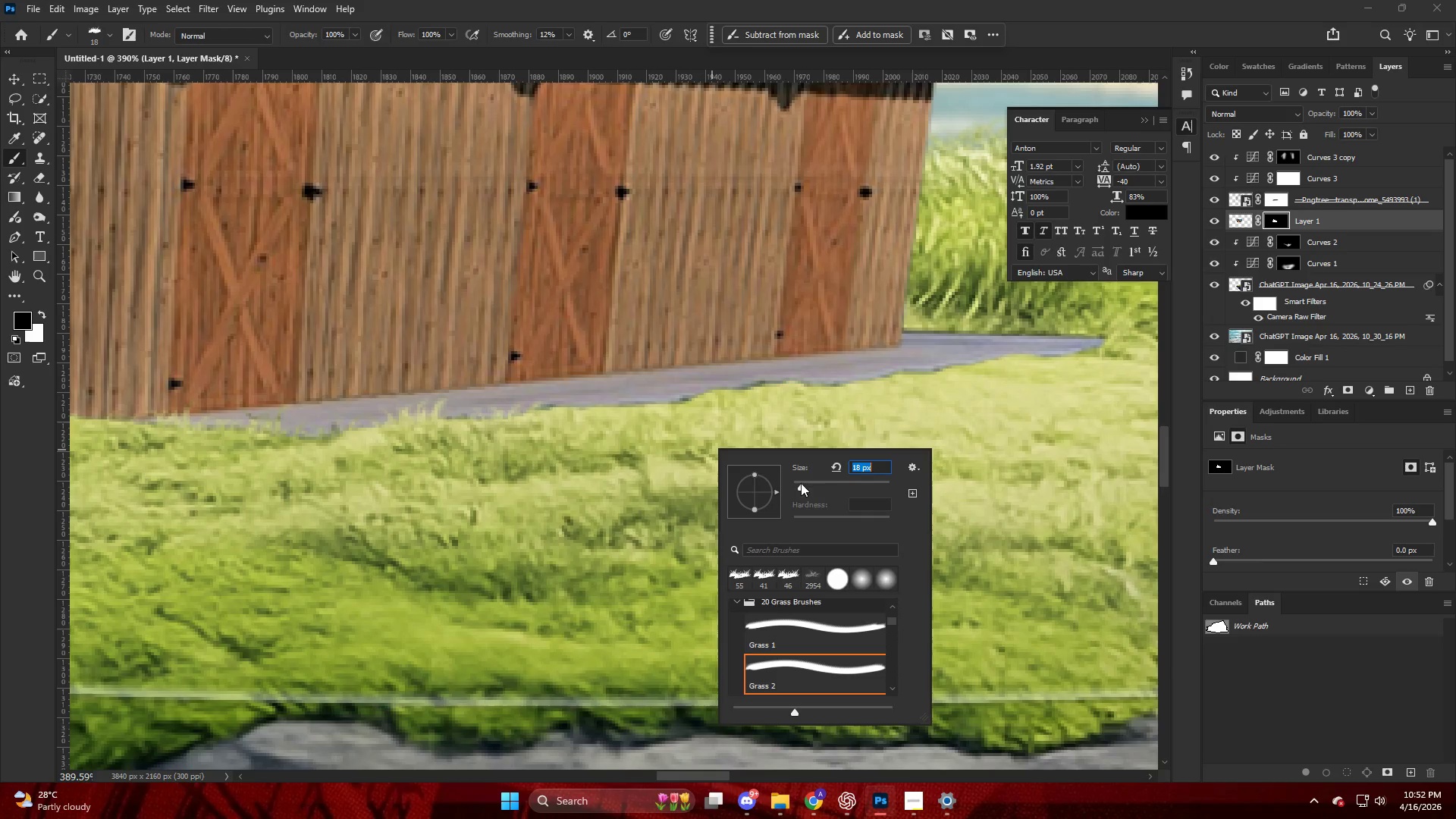 
hold_key(key=AltLeft, duration=0.58)
 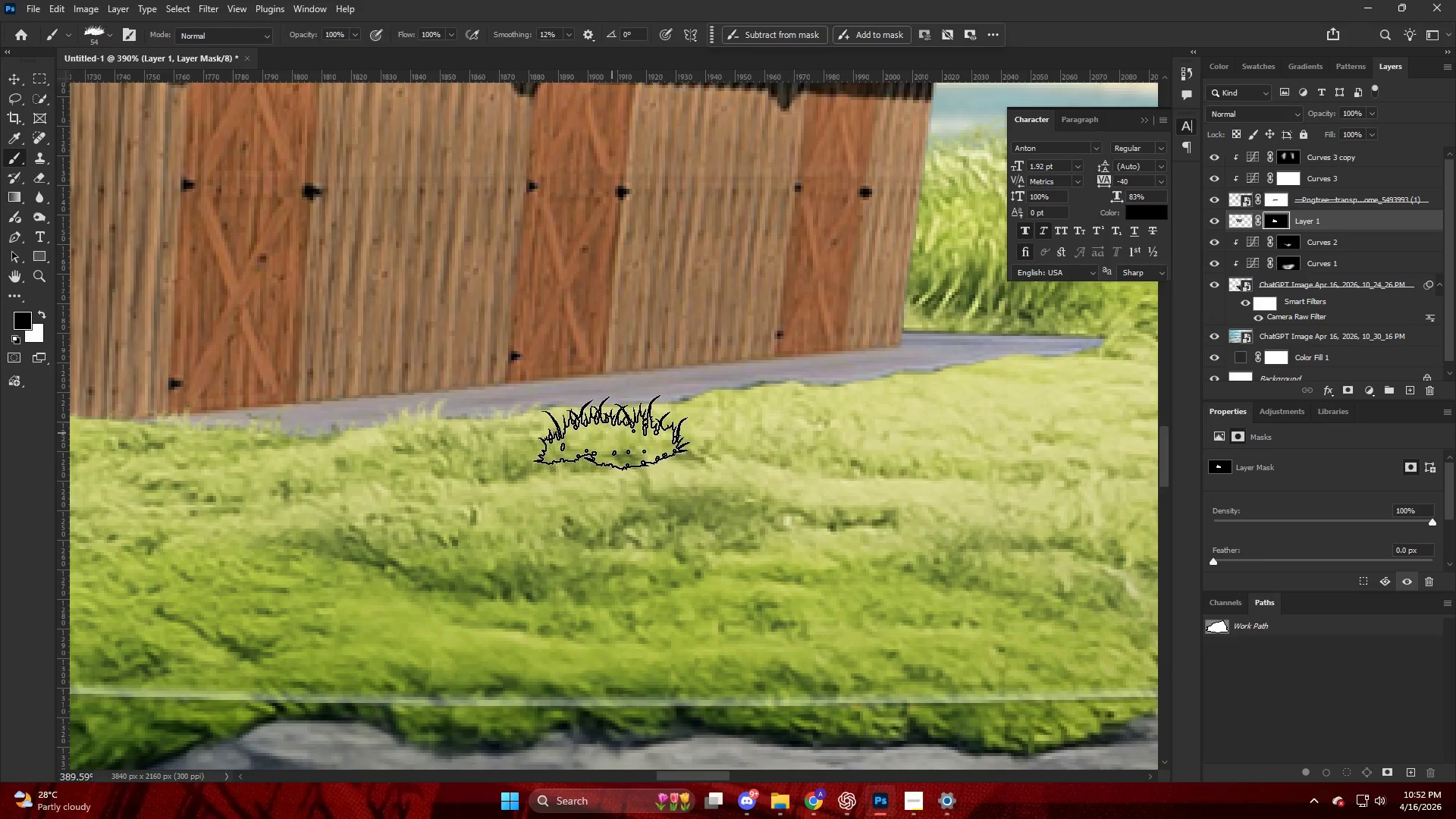 
left_click([609, 427])
 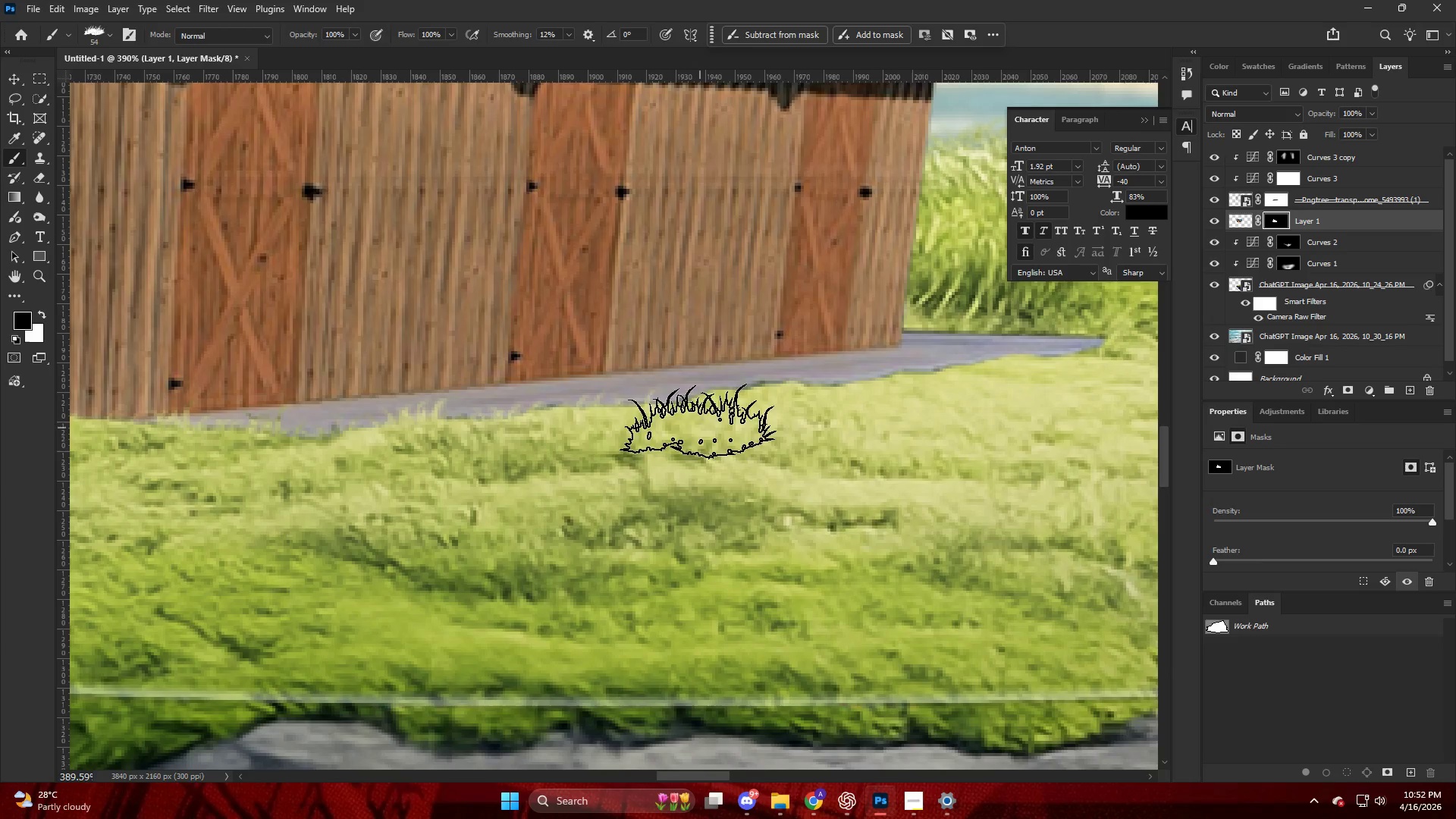 
left_click_drag(start_coordinate=[689, 415], to_coordinate=[686, 415])
 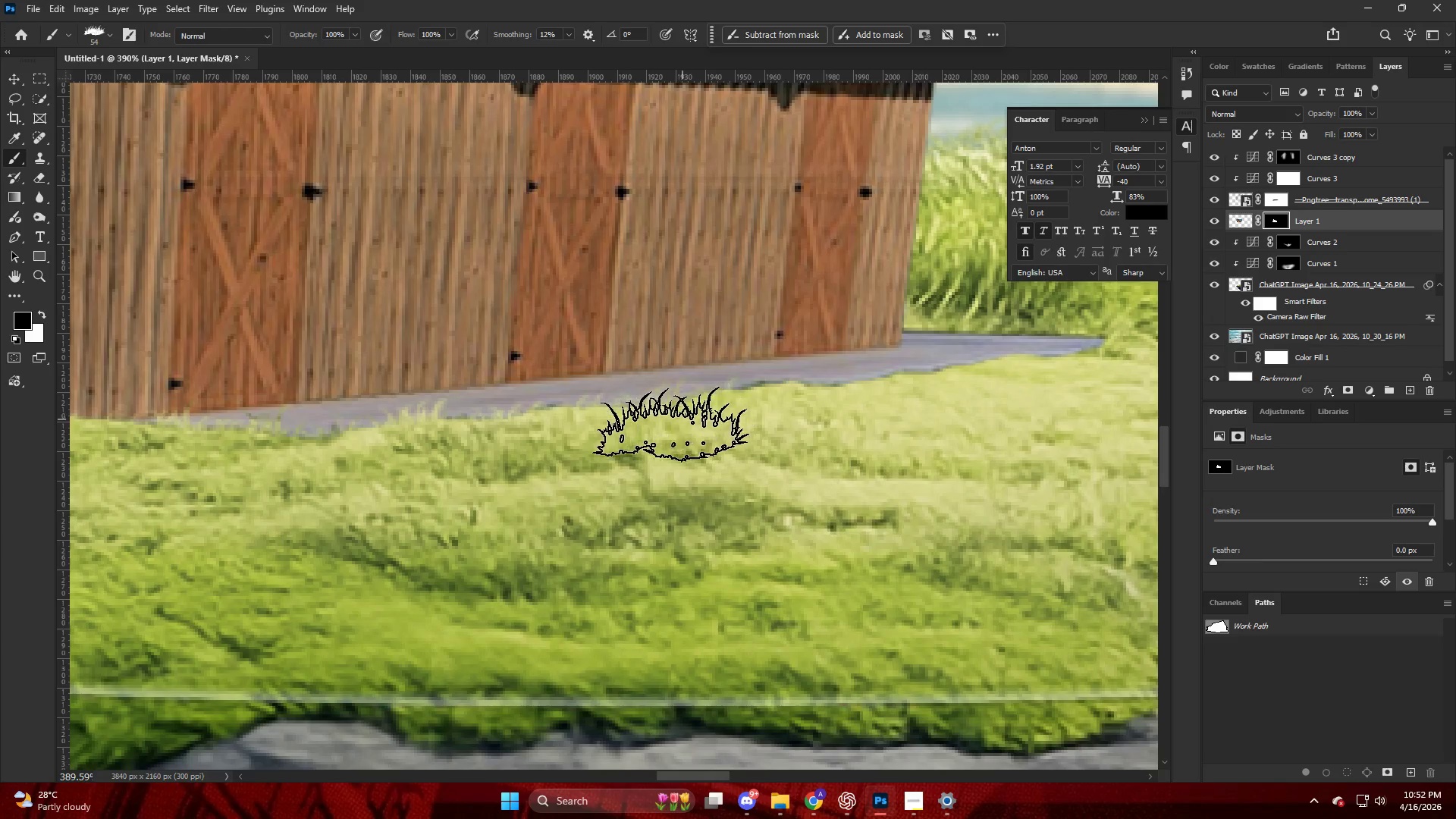 
left_click_drag(start_coordinate=[654, 425], to_coordinate=[639, 425])
 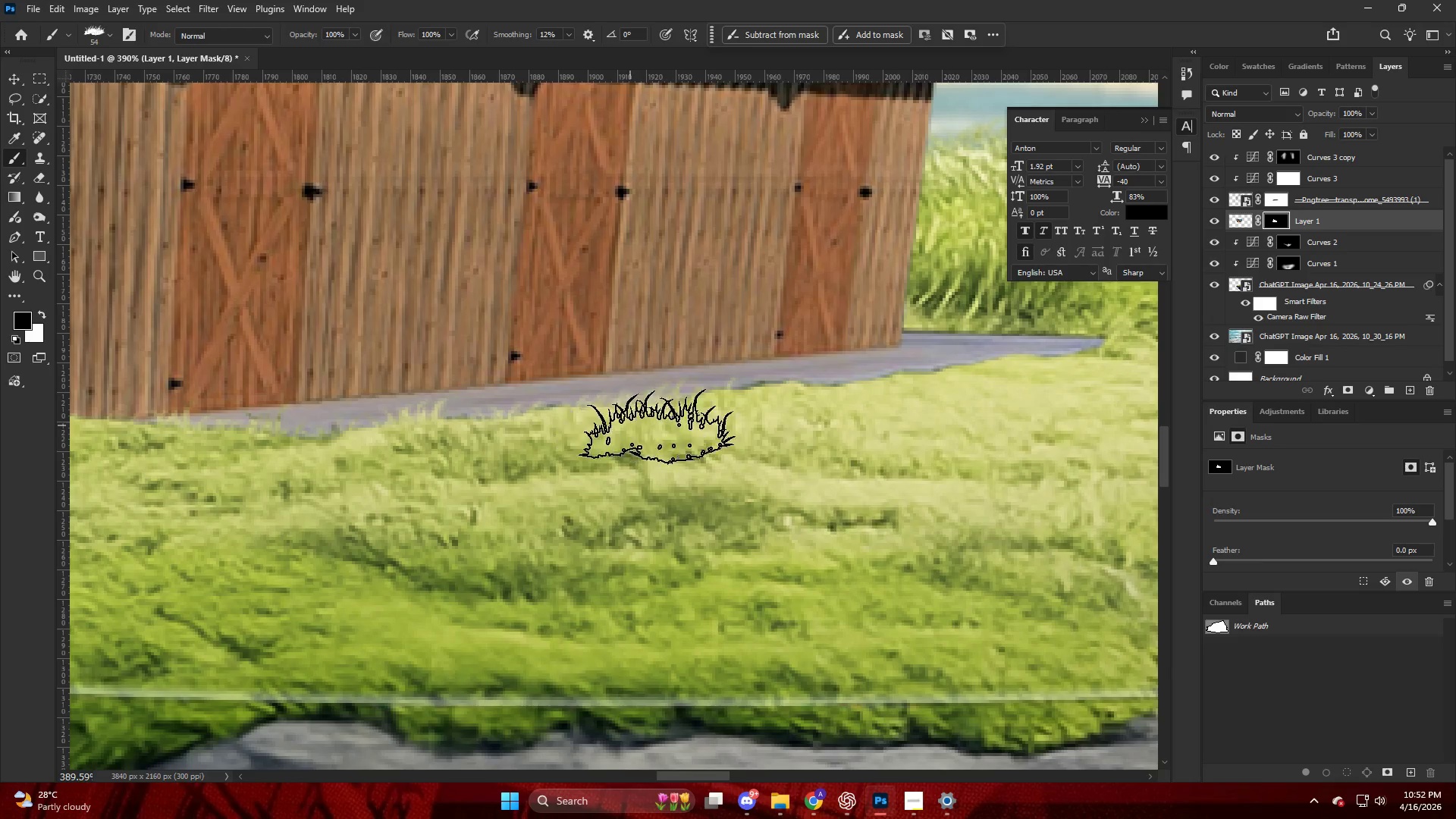 
left_click_drag(start_coordinate=[711, 424], to_coordinate=[748, 417])
 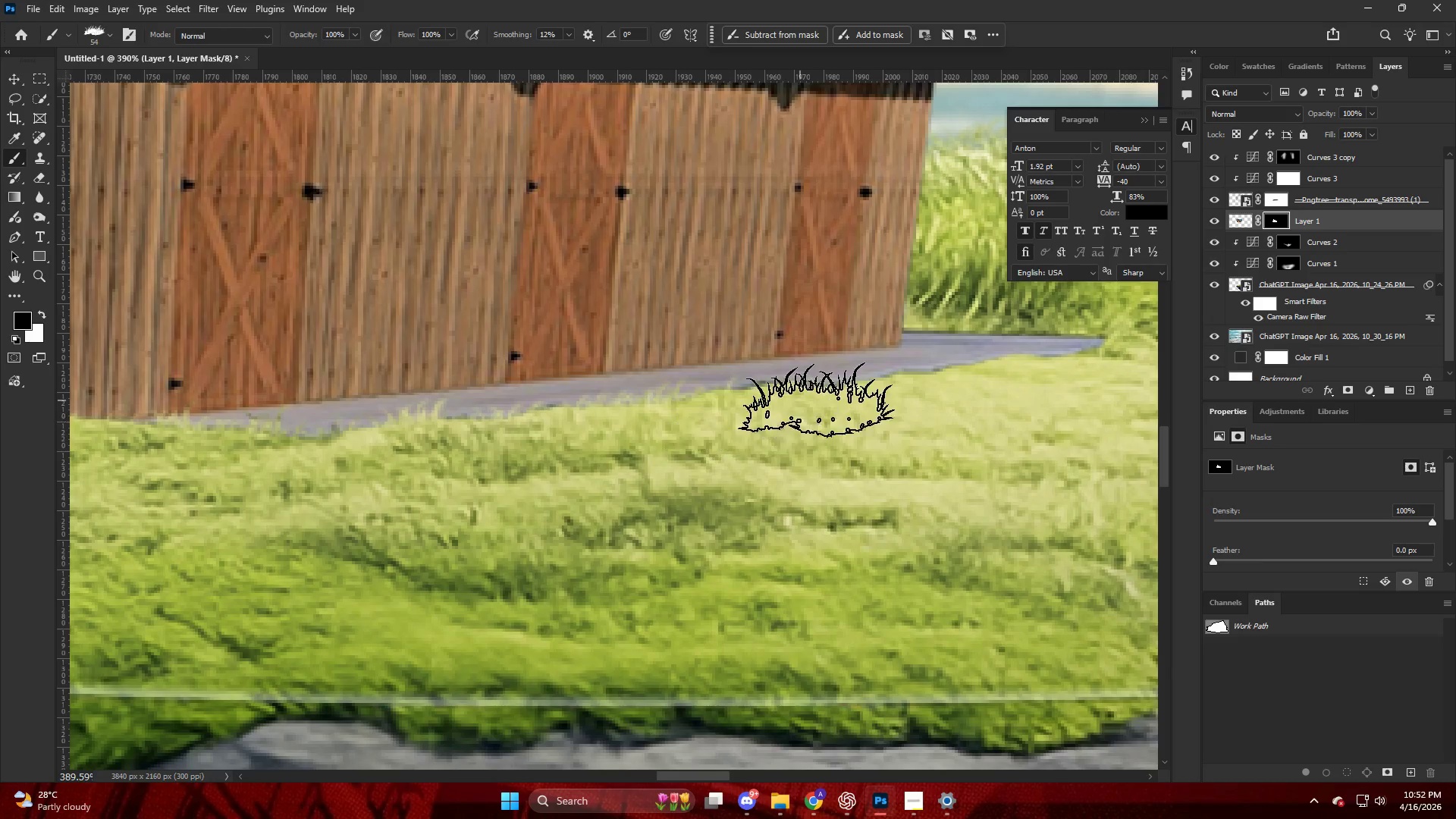 
left_click_drag(start_coordinate=[815, 400], to_coordinate=[825, 400])
 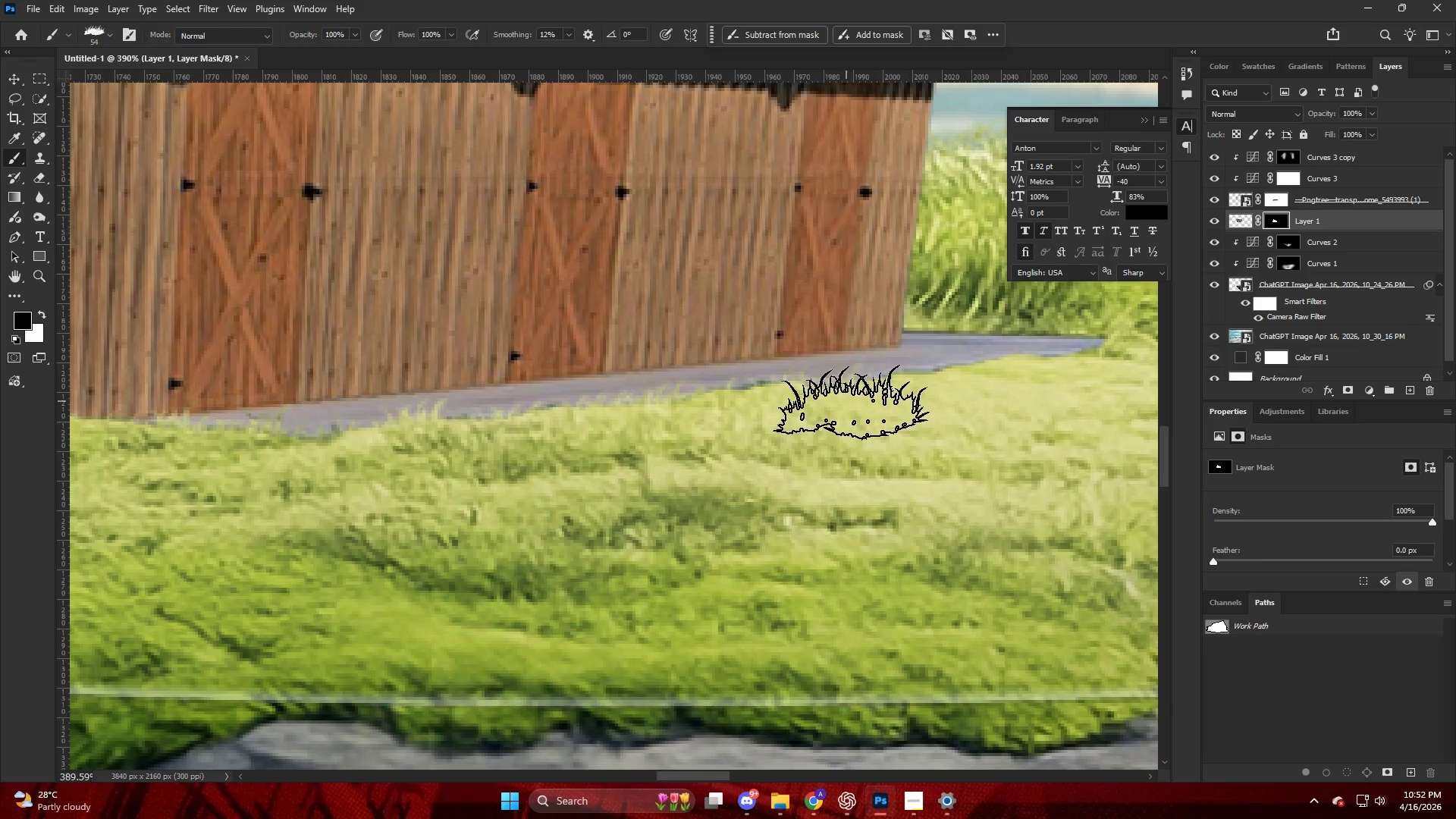 
left_click_drag(start_coordinate=[852, 402], to_coordinate=[856, 403])
 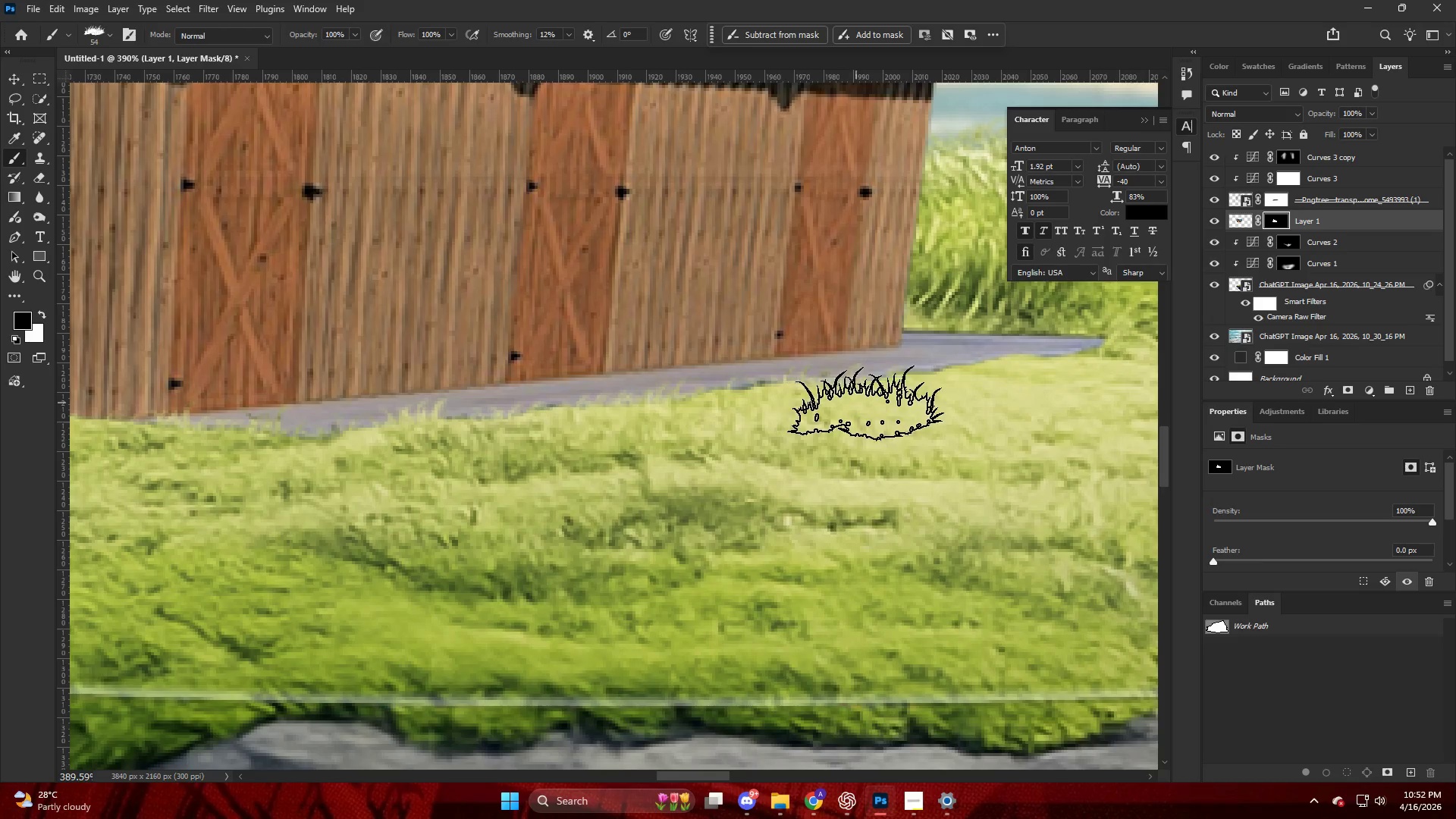 
left_click_drag(start_coordinate=[877, 403], to_coordinate=[886, 403])
 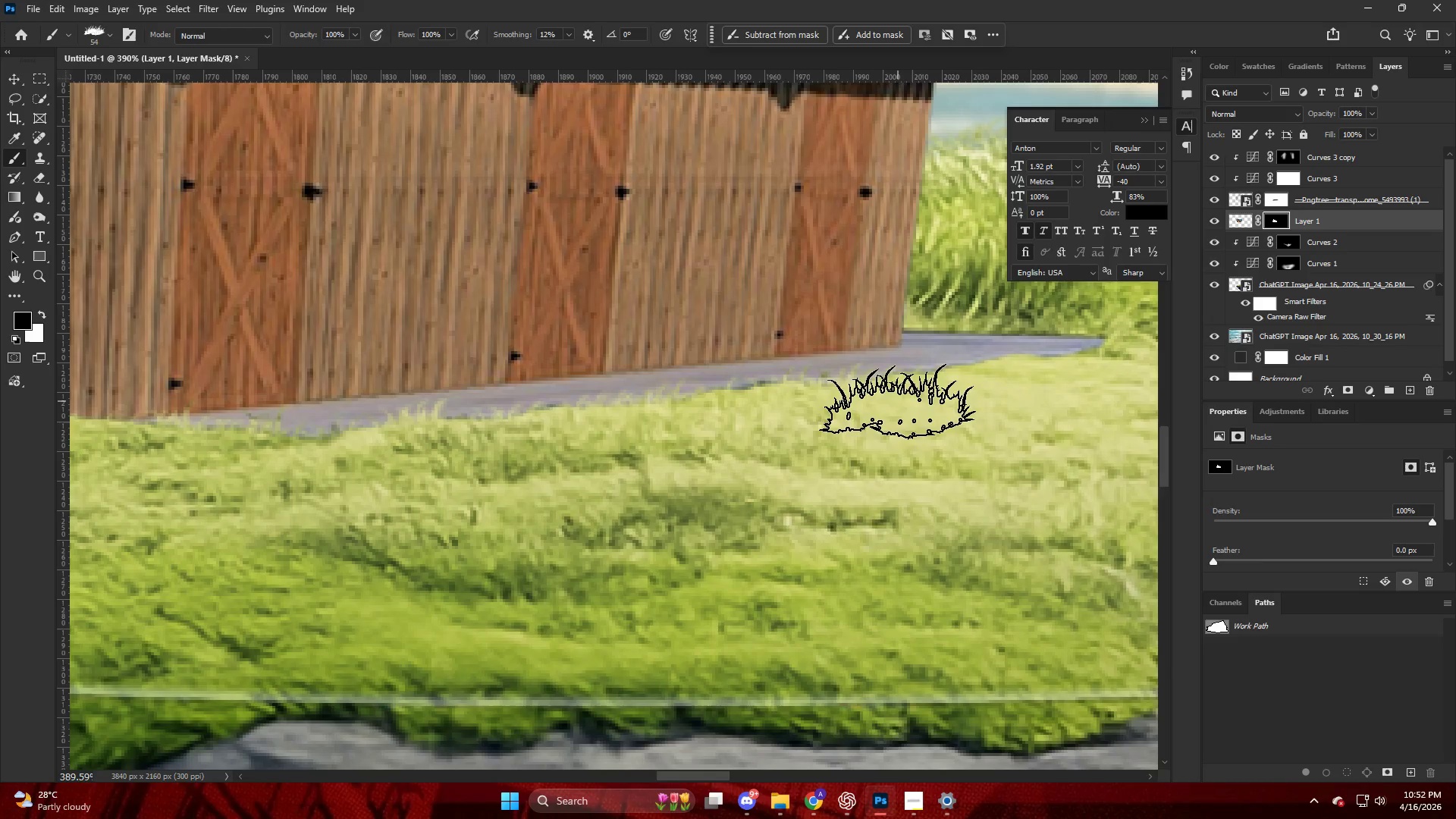 
left_click_drag(start_coordinate=[898, 401], to_coordinate=[889, 400])
 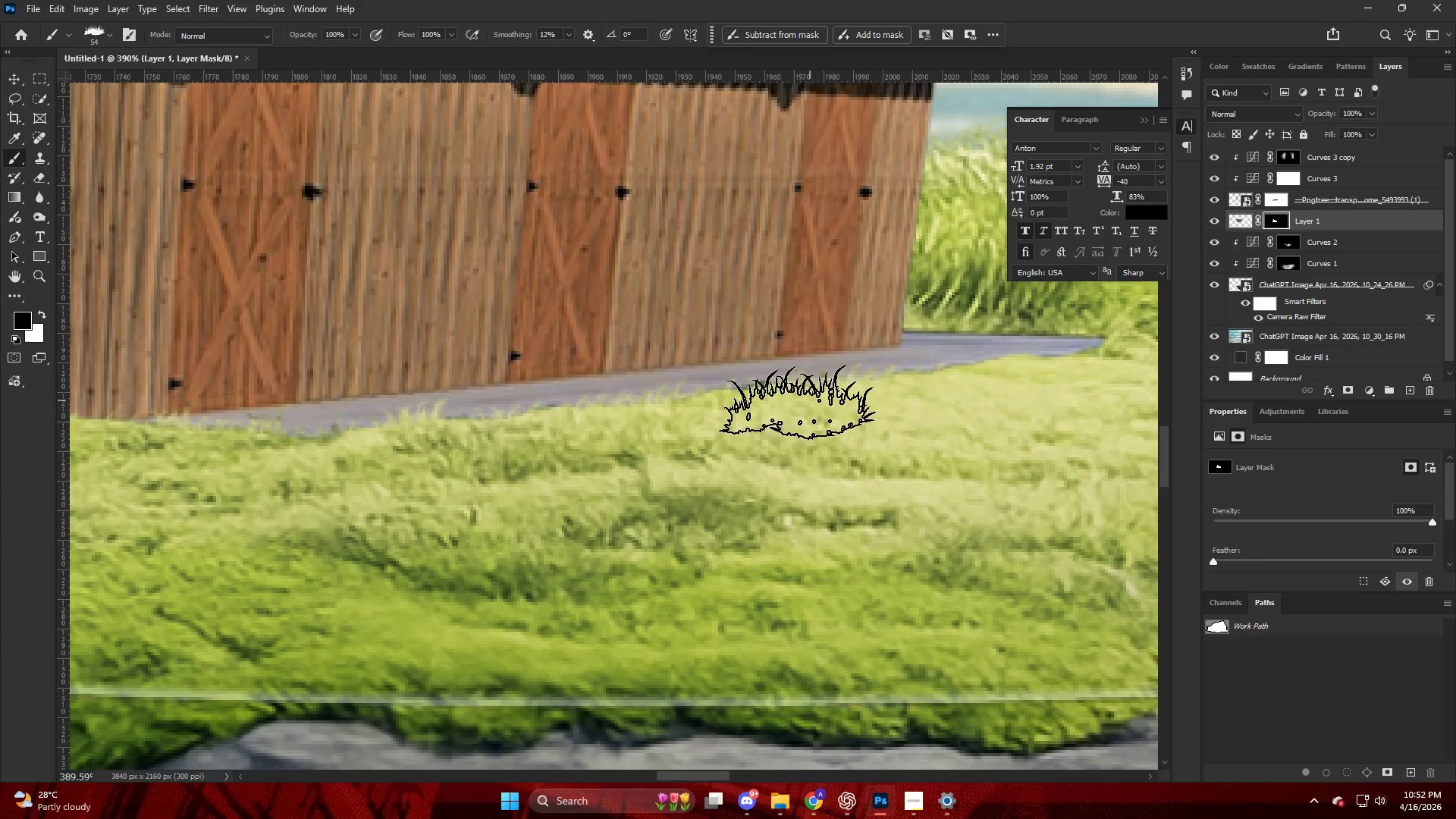 
left_click_drag(start_coordinate=[786, 404], to_coordinate=[772, 405])
 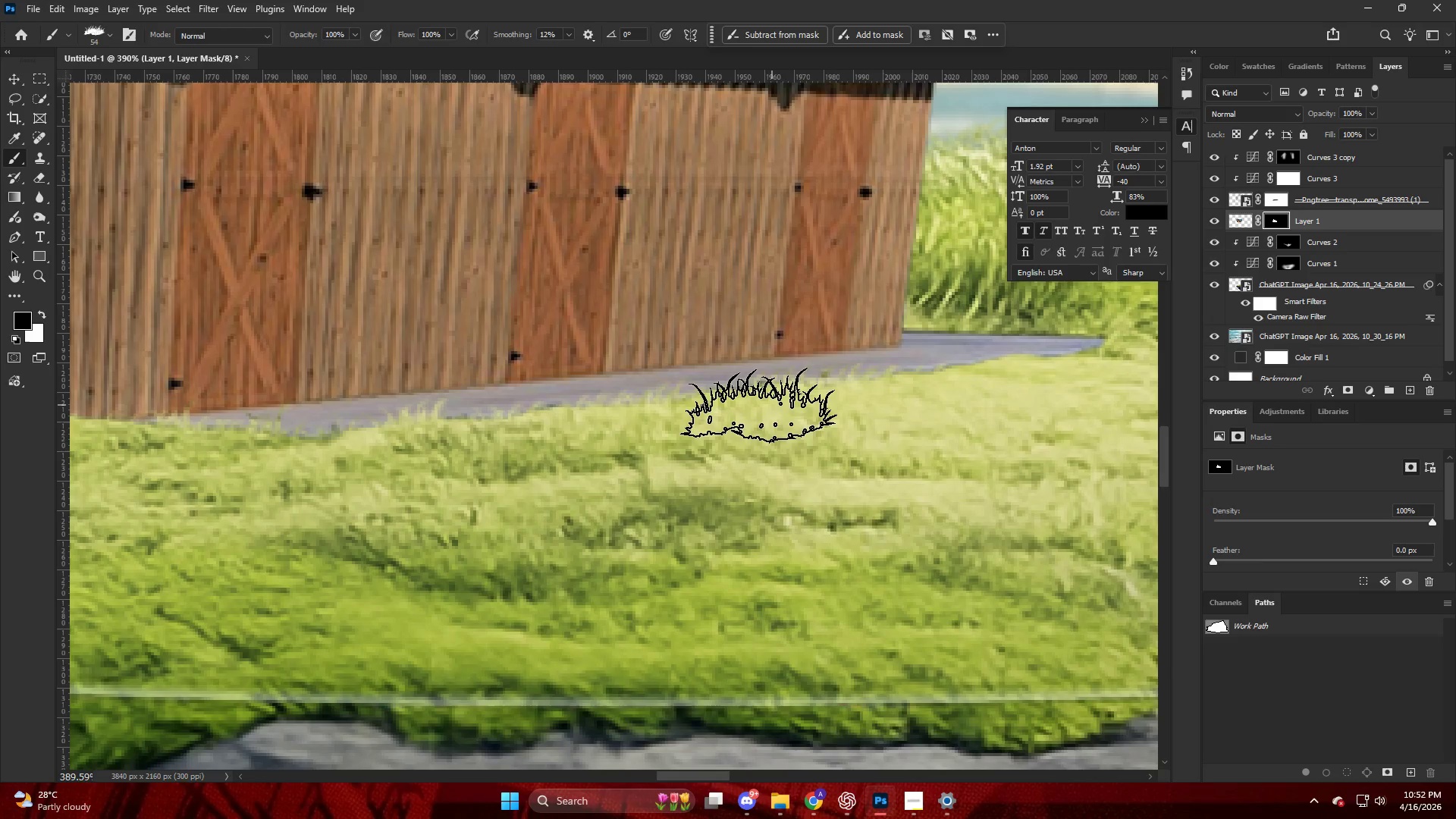 
triple_click([758, 405])
 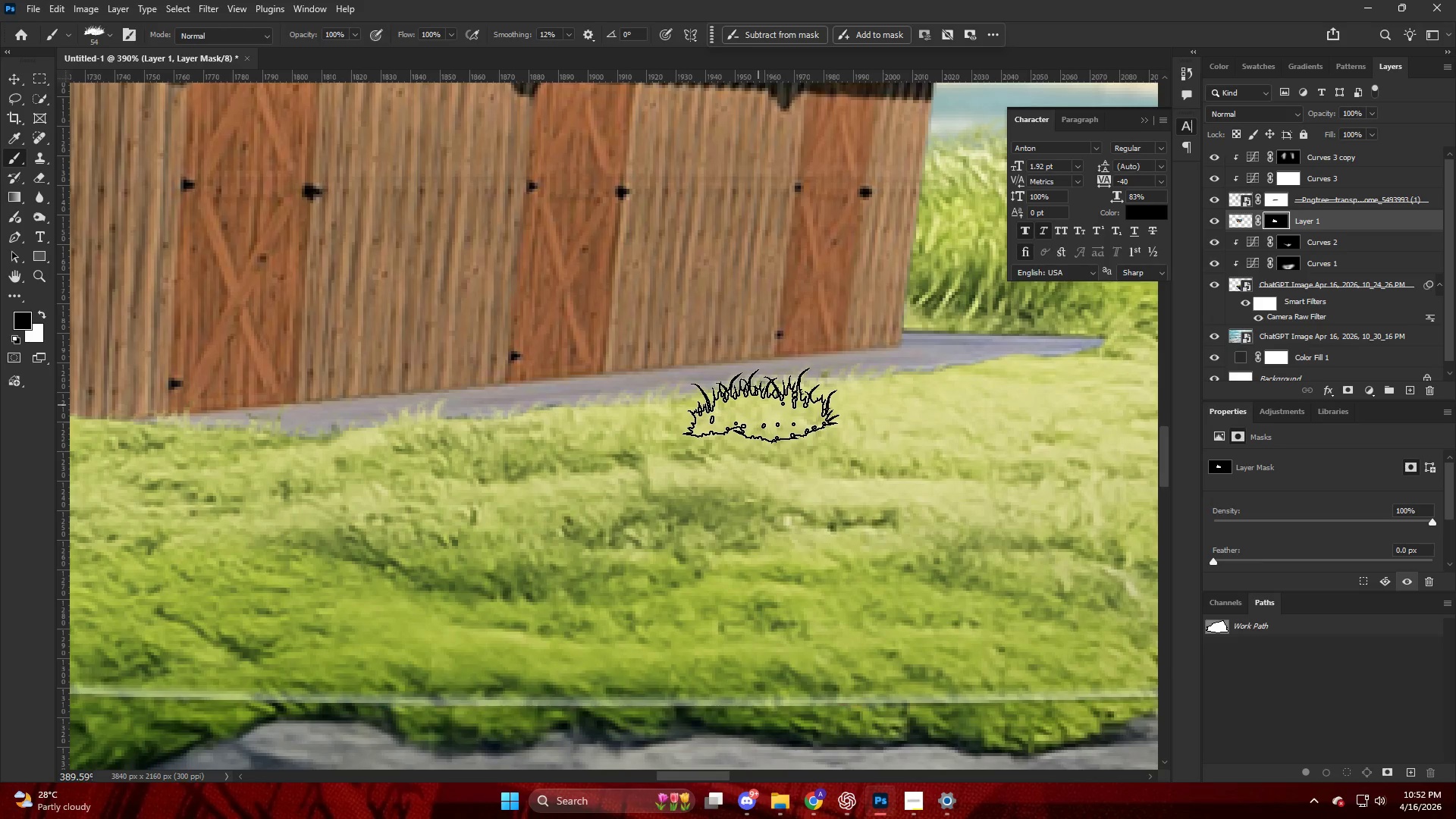 
left_click_drag(start_coordinate=[762, 406], to_coordinate=[793, 414])
 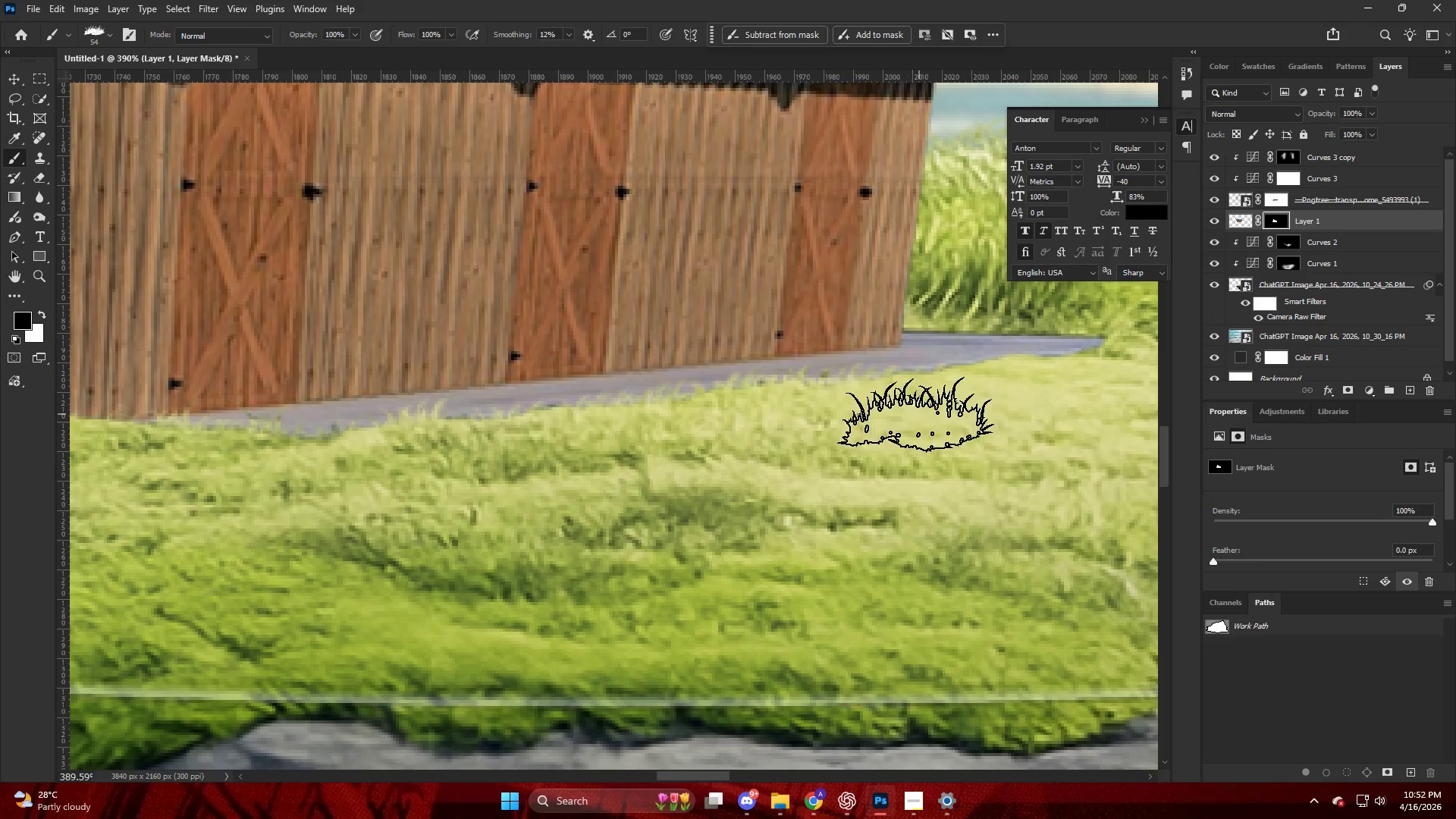 
key(Alt+AltLeft)
 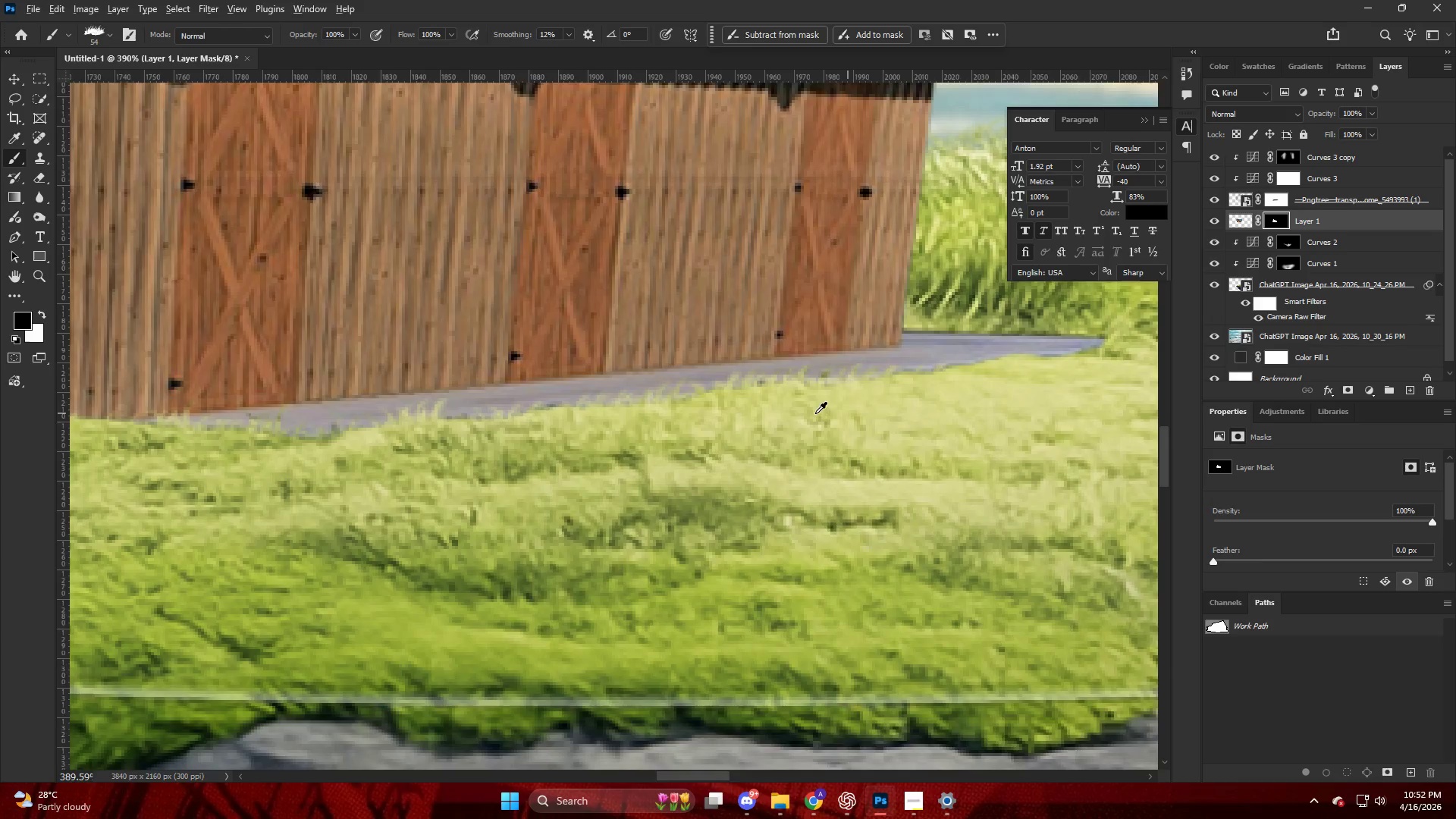 
hold_key(key=AltLeft, duration=0.97)
scroll: coordinate [997, 411], scroll_direction: up, amount: 6.0
 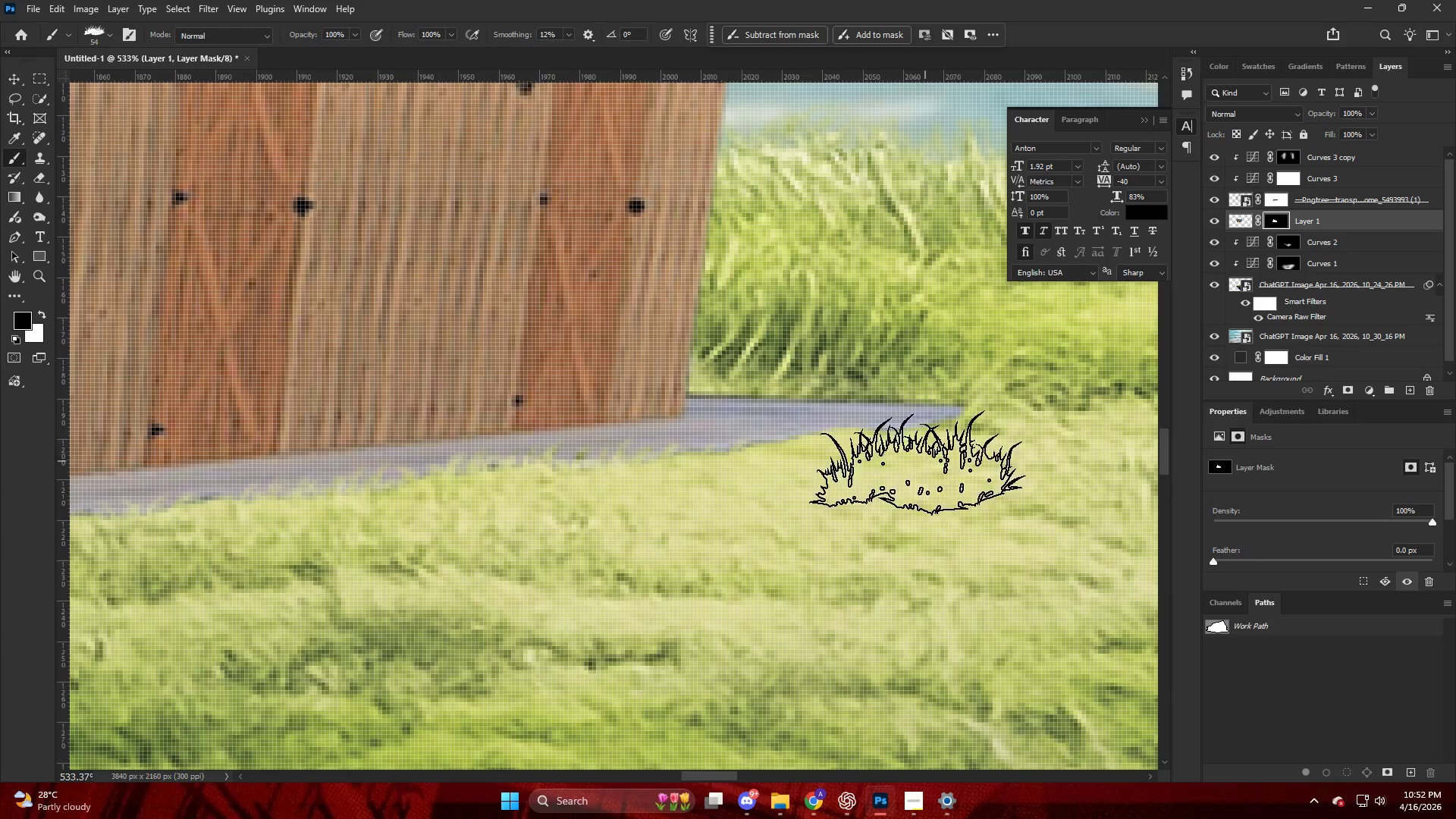 
left_click([833, 466])
 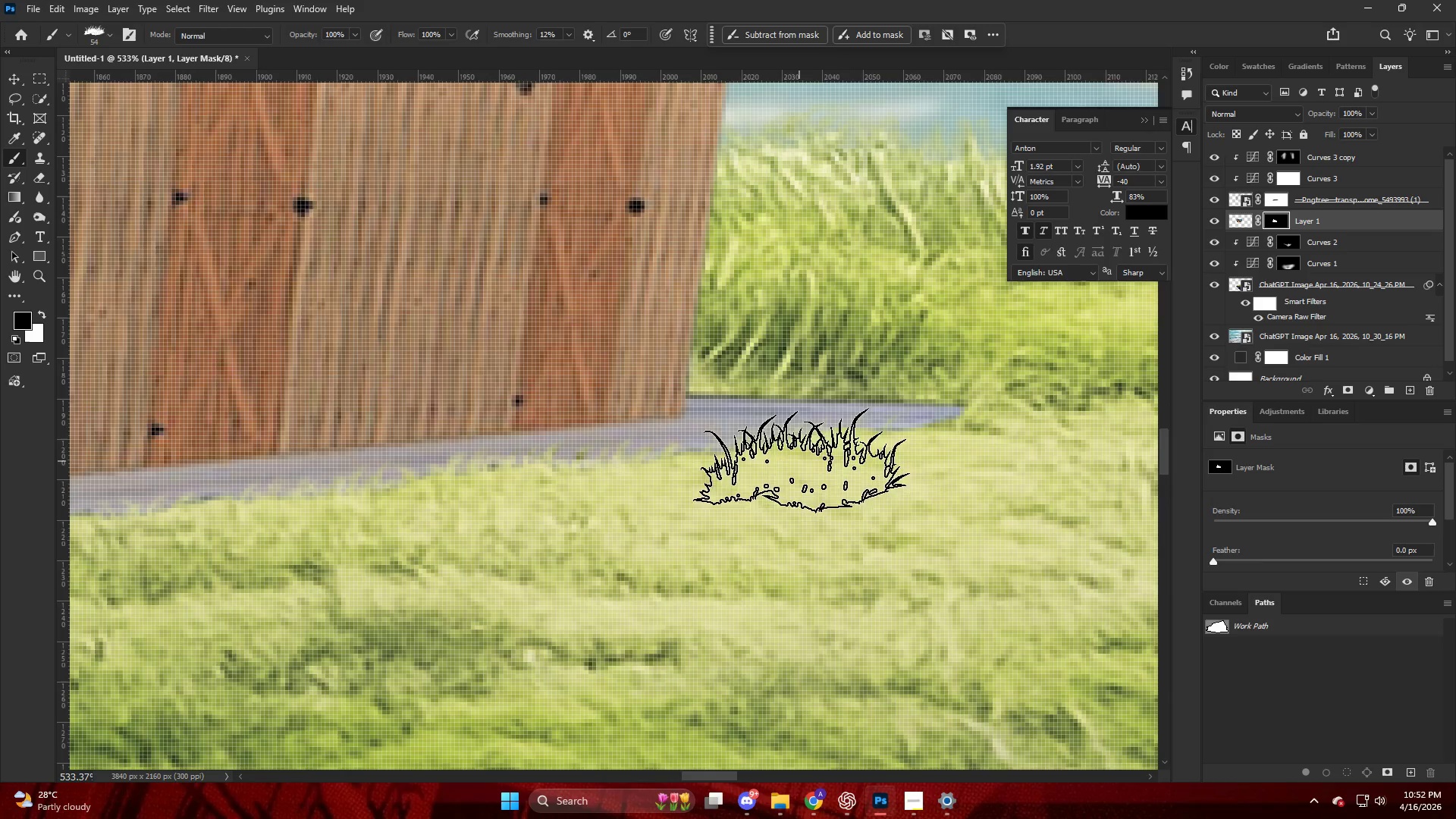 
left_click_drag(start_coordinate=[828, 460], to_coordinate=[848, 462])
 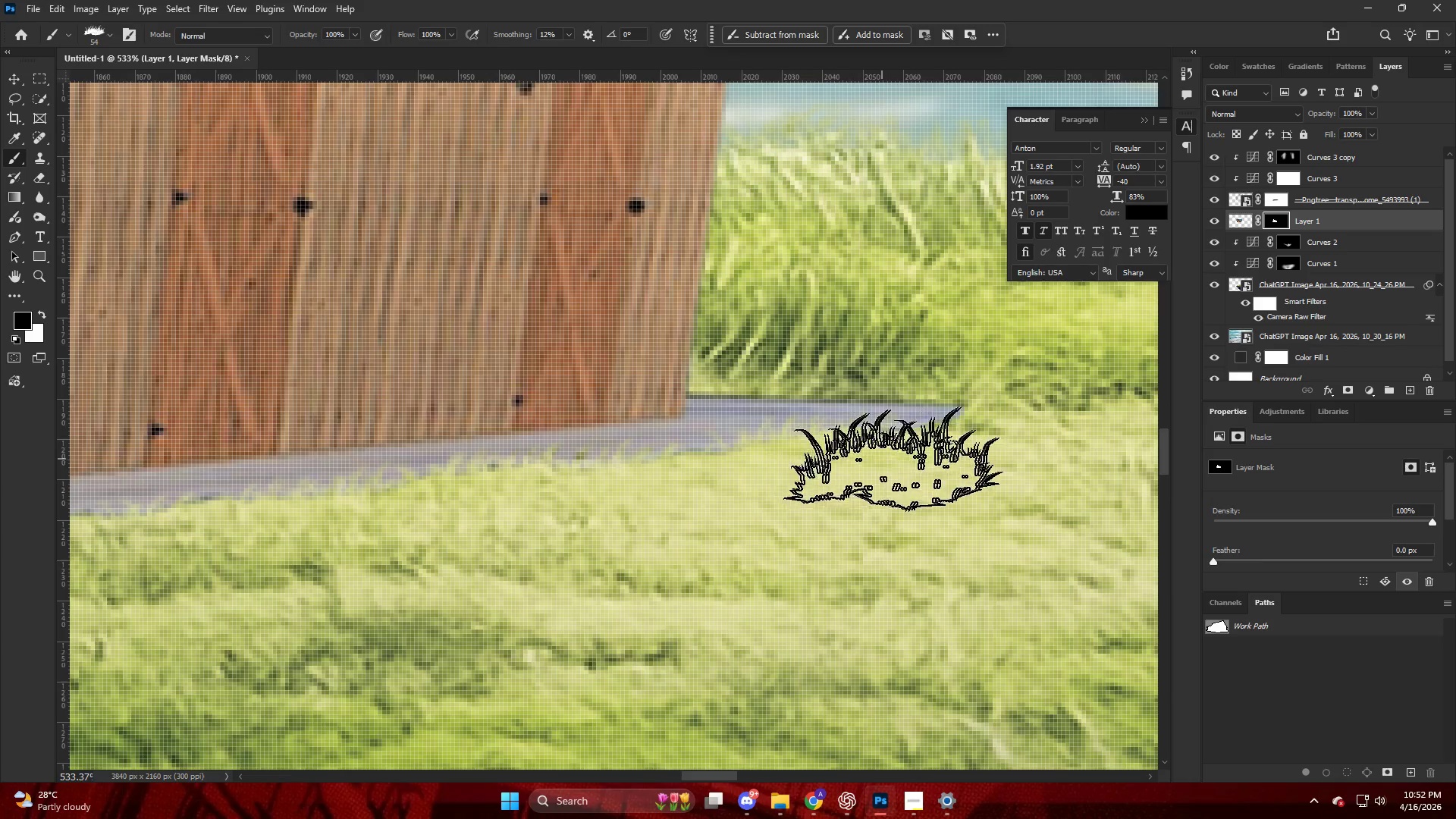 
left_click_drag(start_coordinate=[899, 459], to_coordinate=[902, 457])
 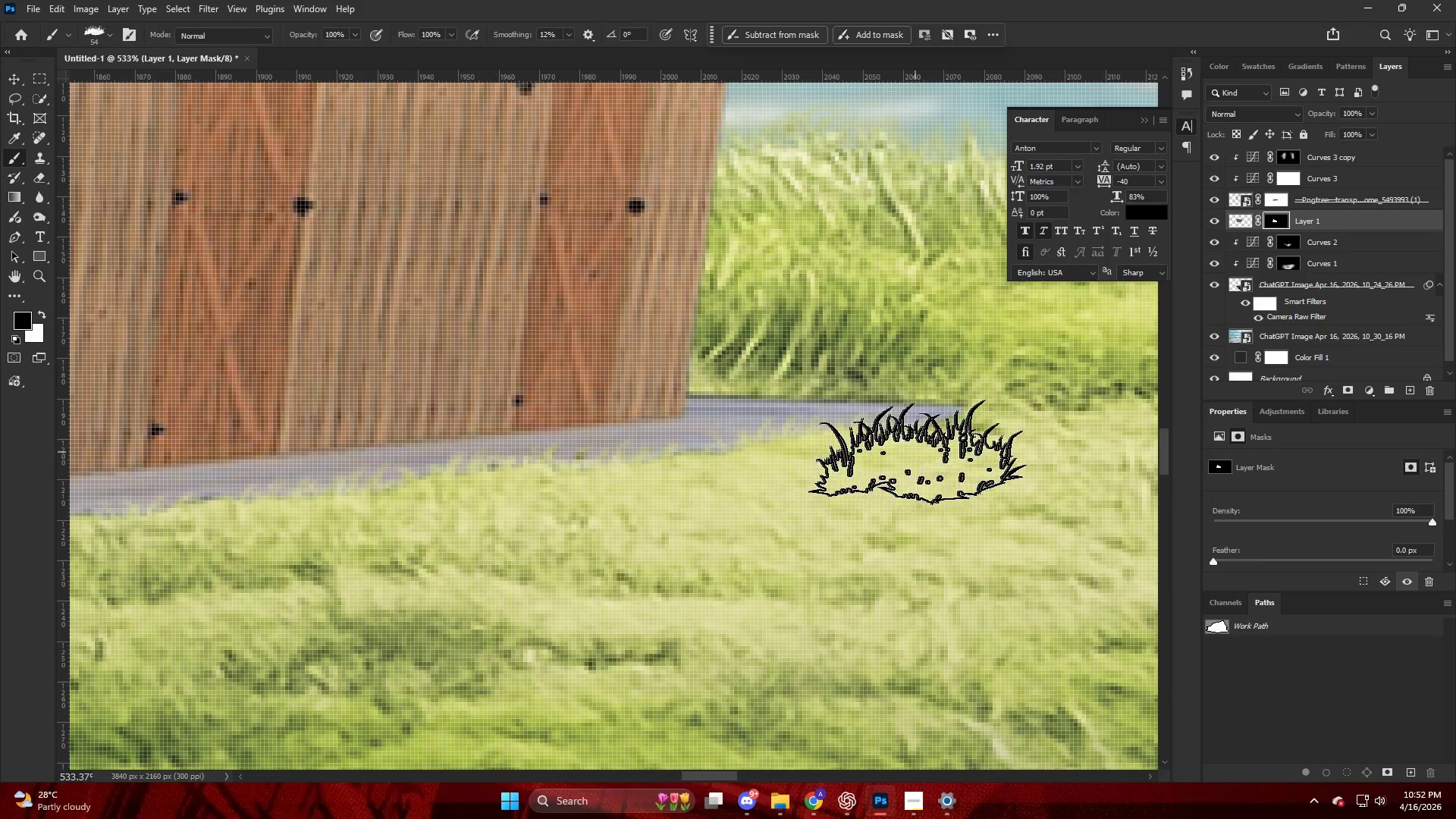 
left_click_drag(start_coordinate=[921, 452], to_coordinate=[933, 452])
 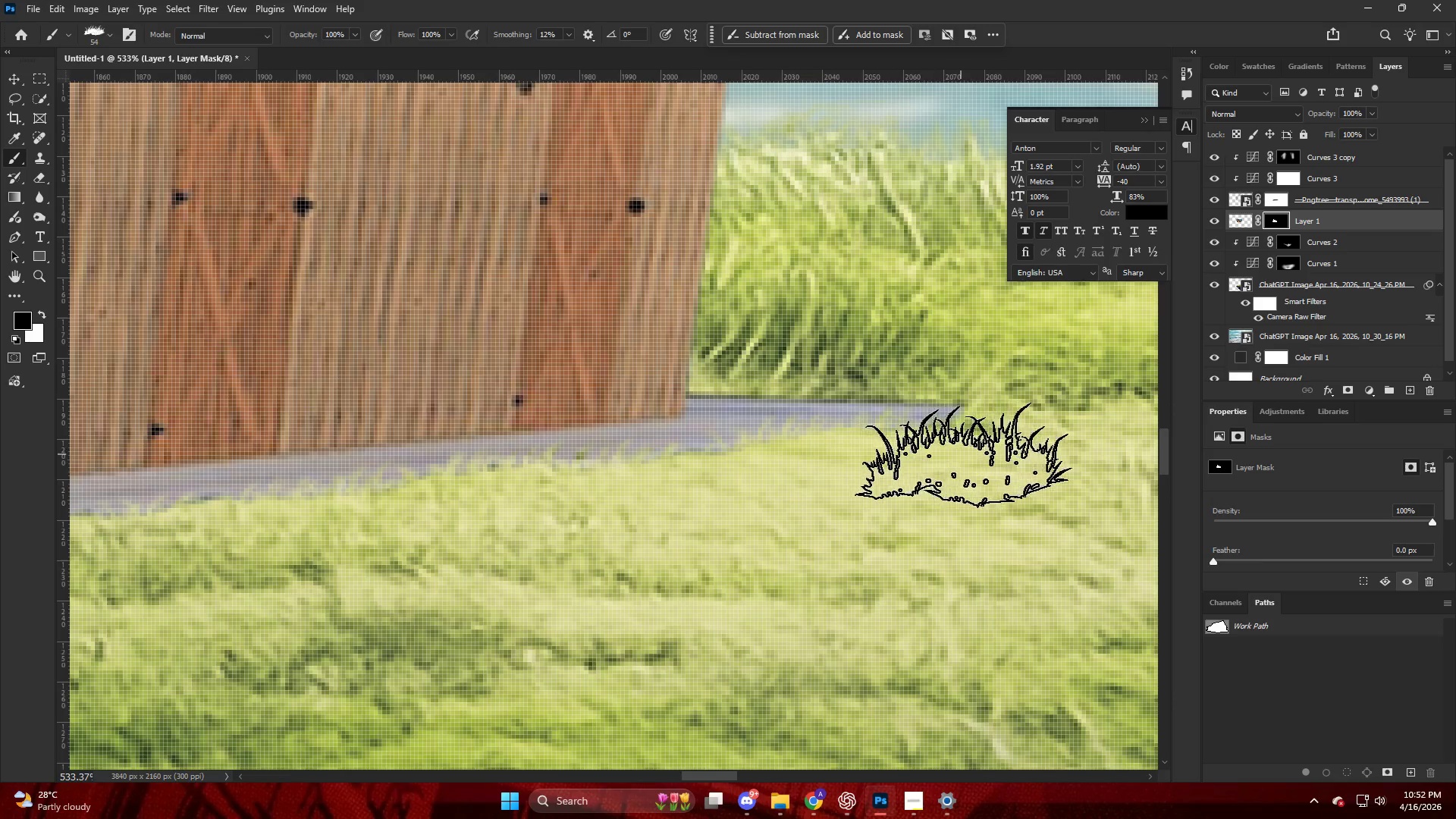 
left_click_drag(start_coordinate=[961, 454], to_coordinate=[965, 455])
 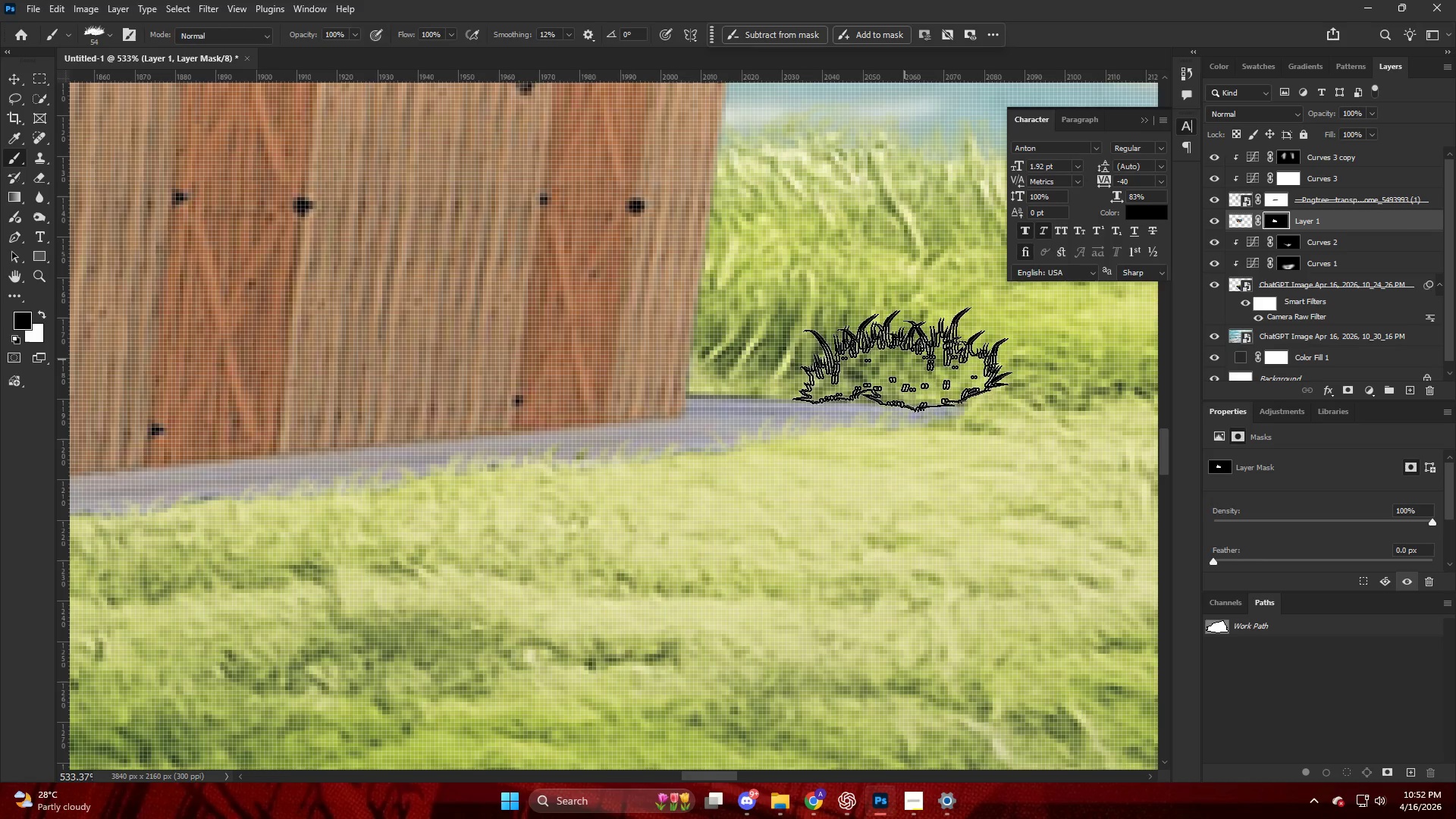 
hold_key(key=AltLeft, duration=0.31)
 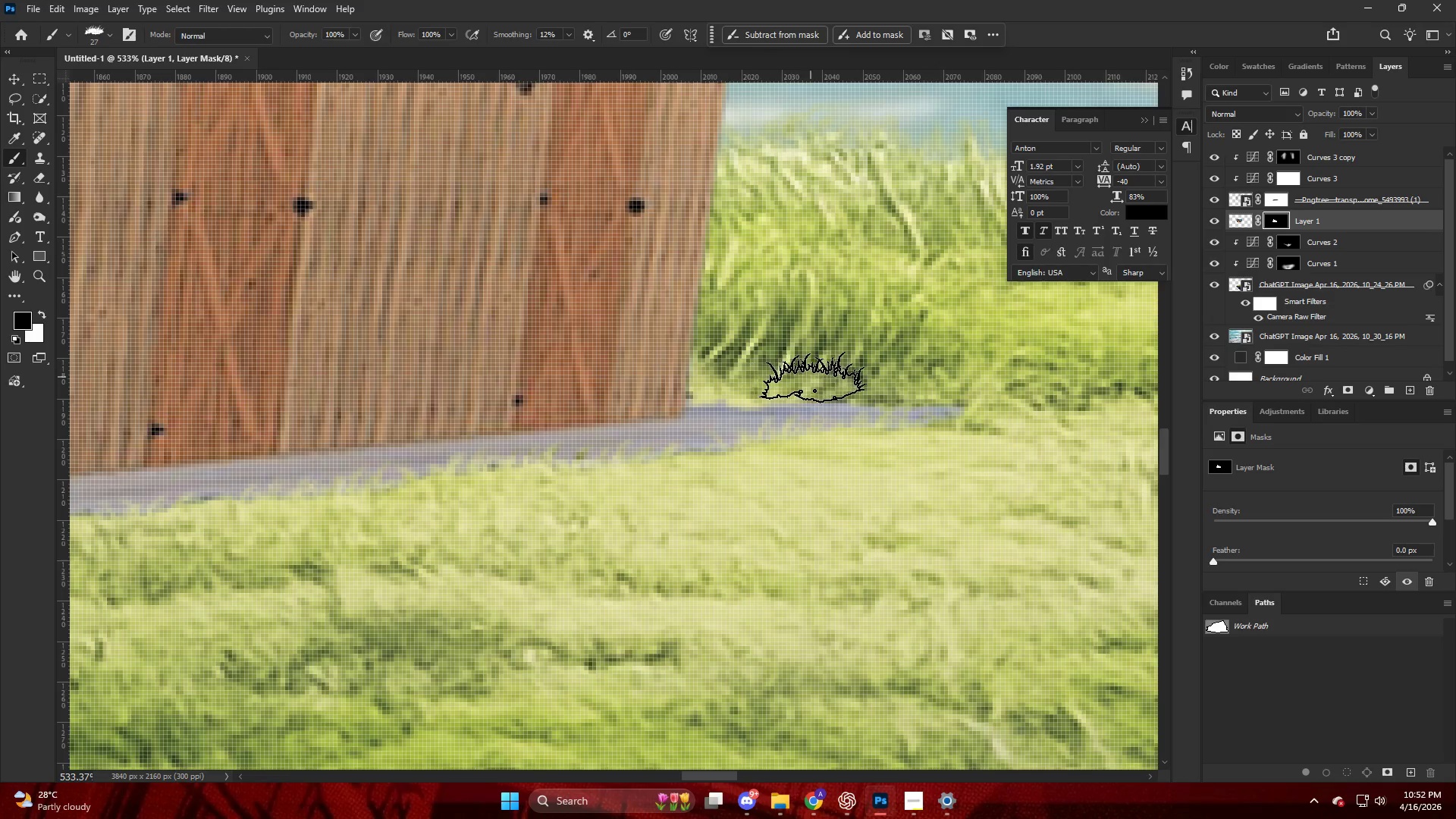 
hold_key(key=AltLeft, duration=0.8)
 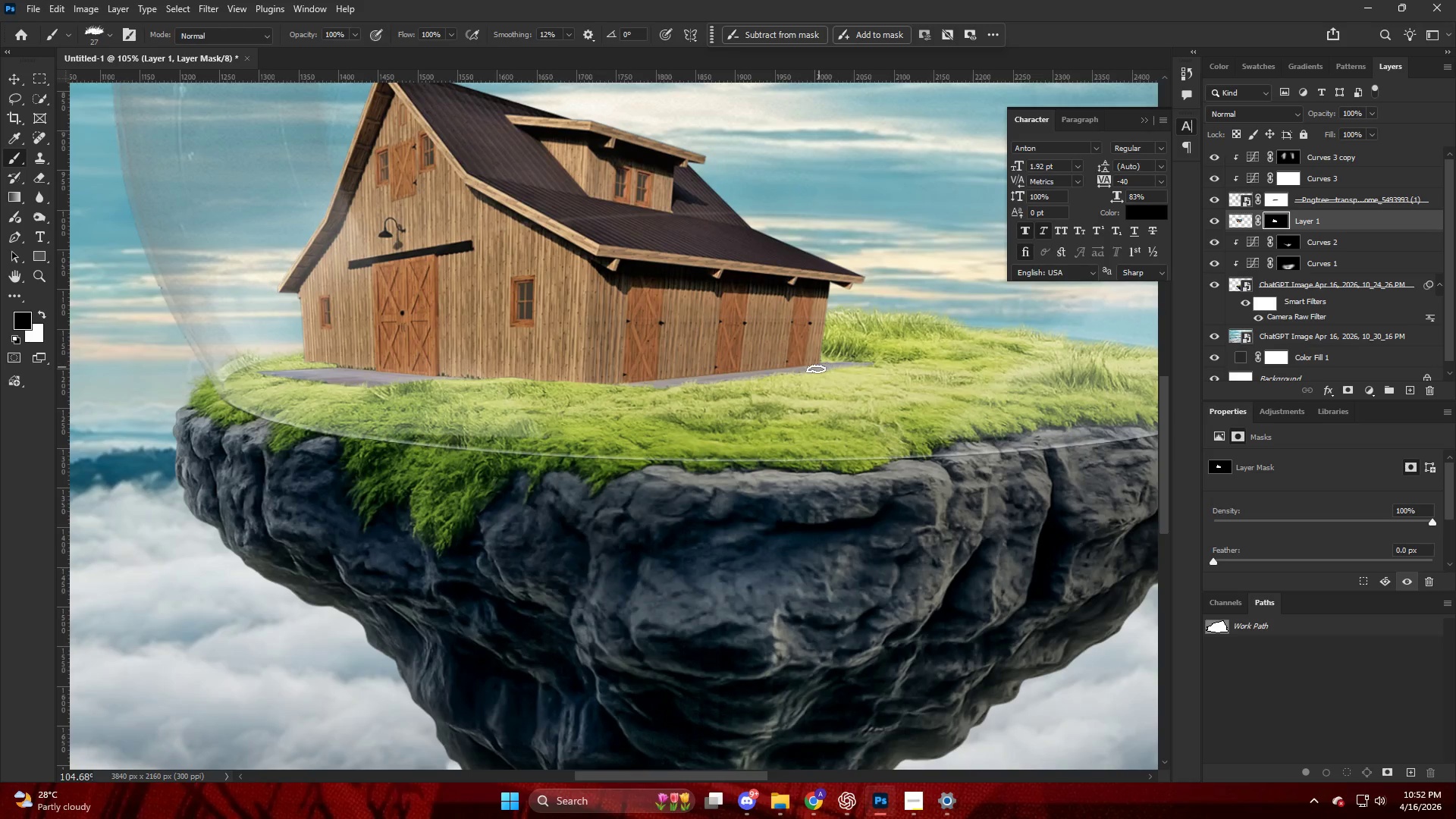 
key(Alt+AltLeft)
 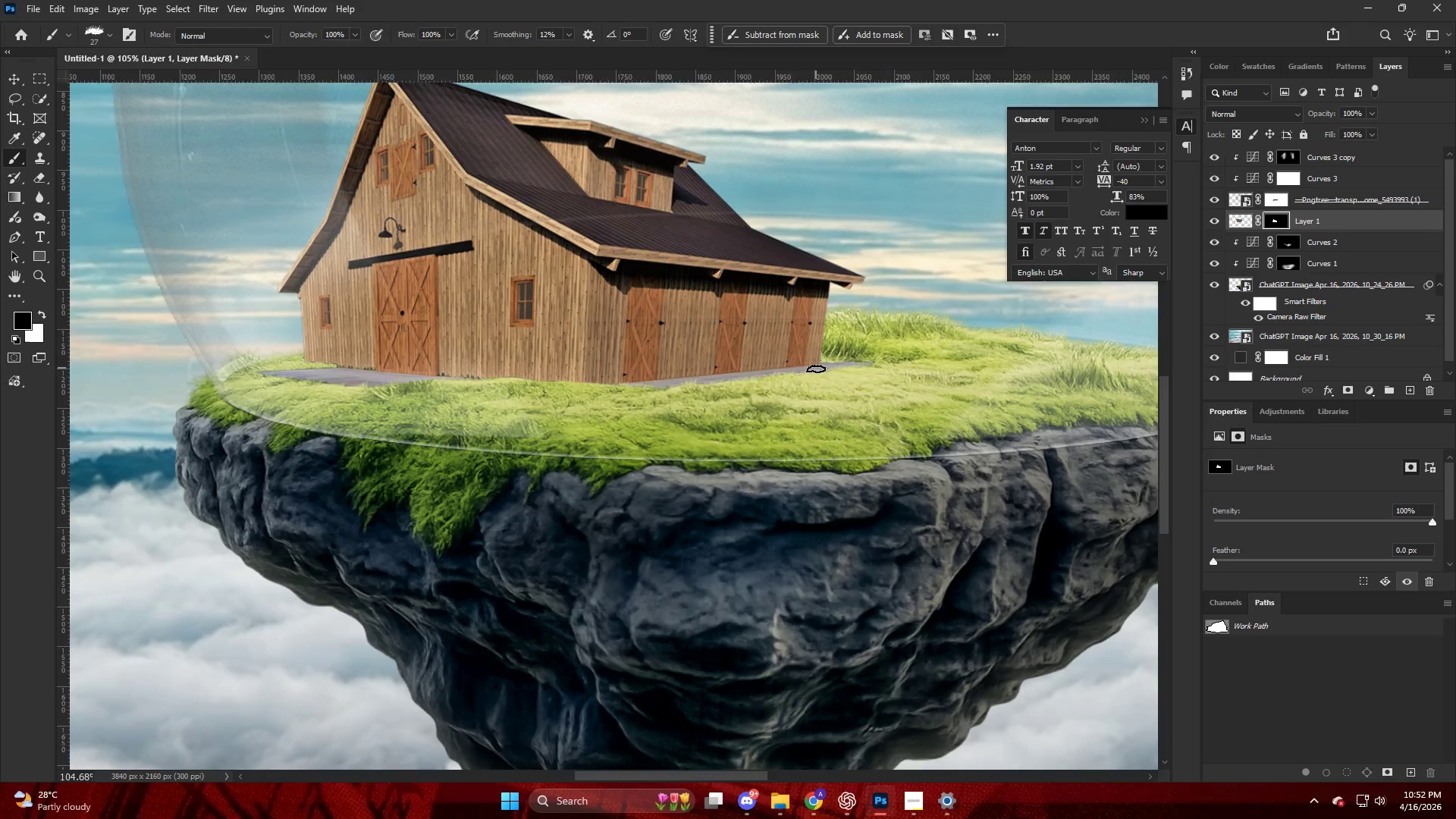 
scroll: coordinate [849, 356], scroll_direction: down, amount: 18.0
 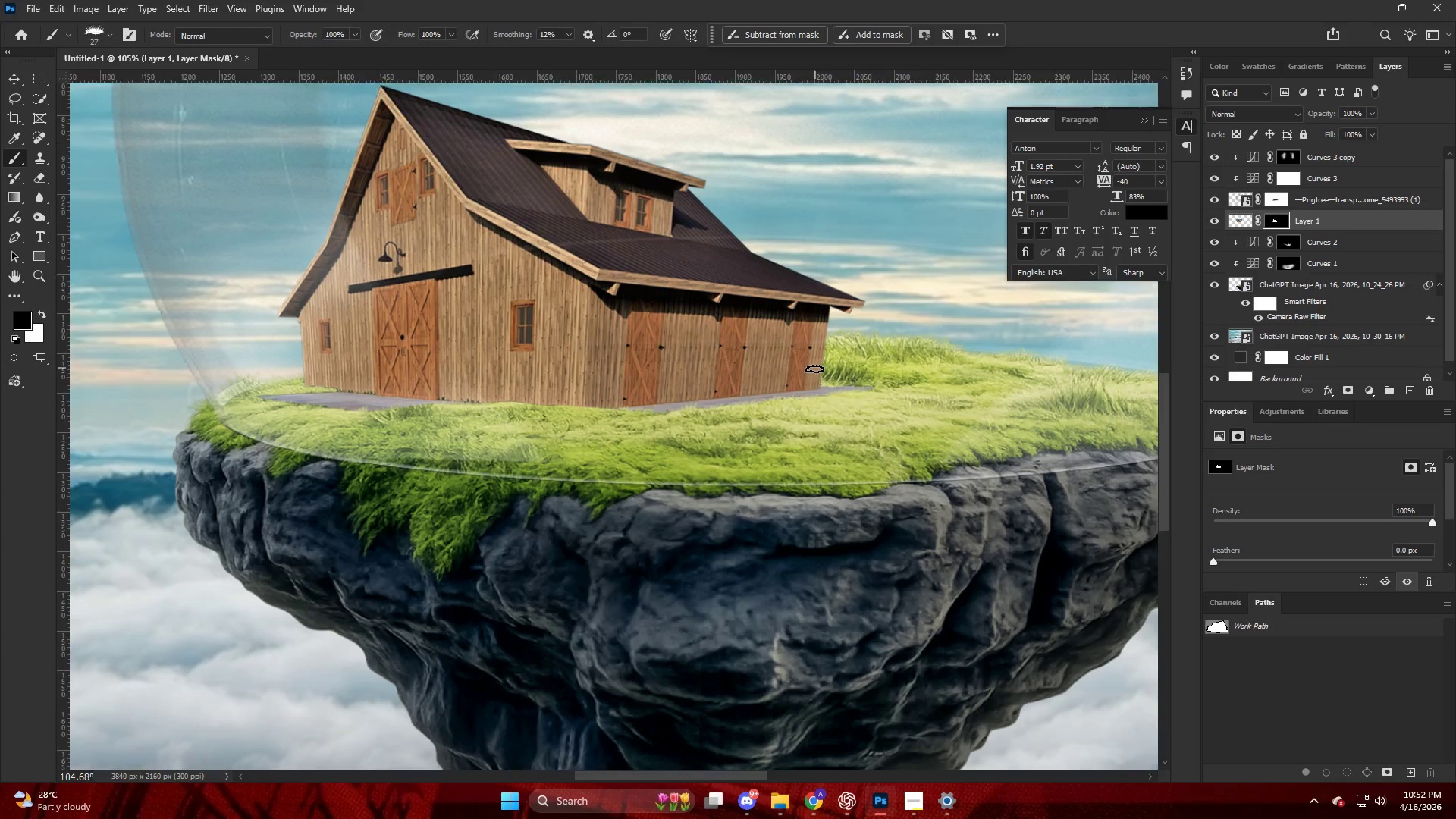 
key(Alt+AltLeft)
 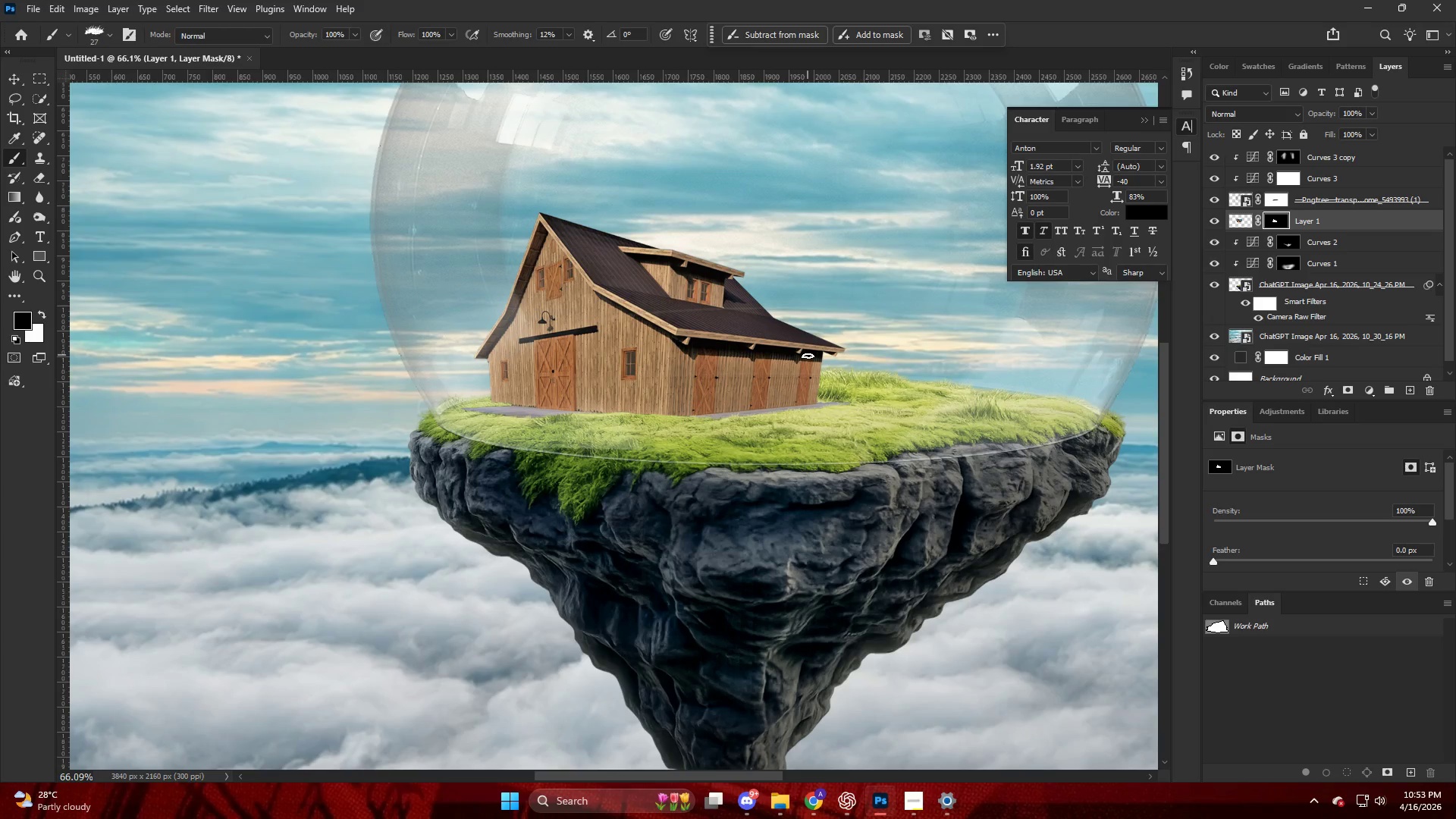 
scroll: coordinate [812, 367], scroll_direction: none, amount: 0.0
 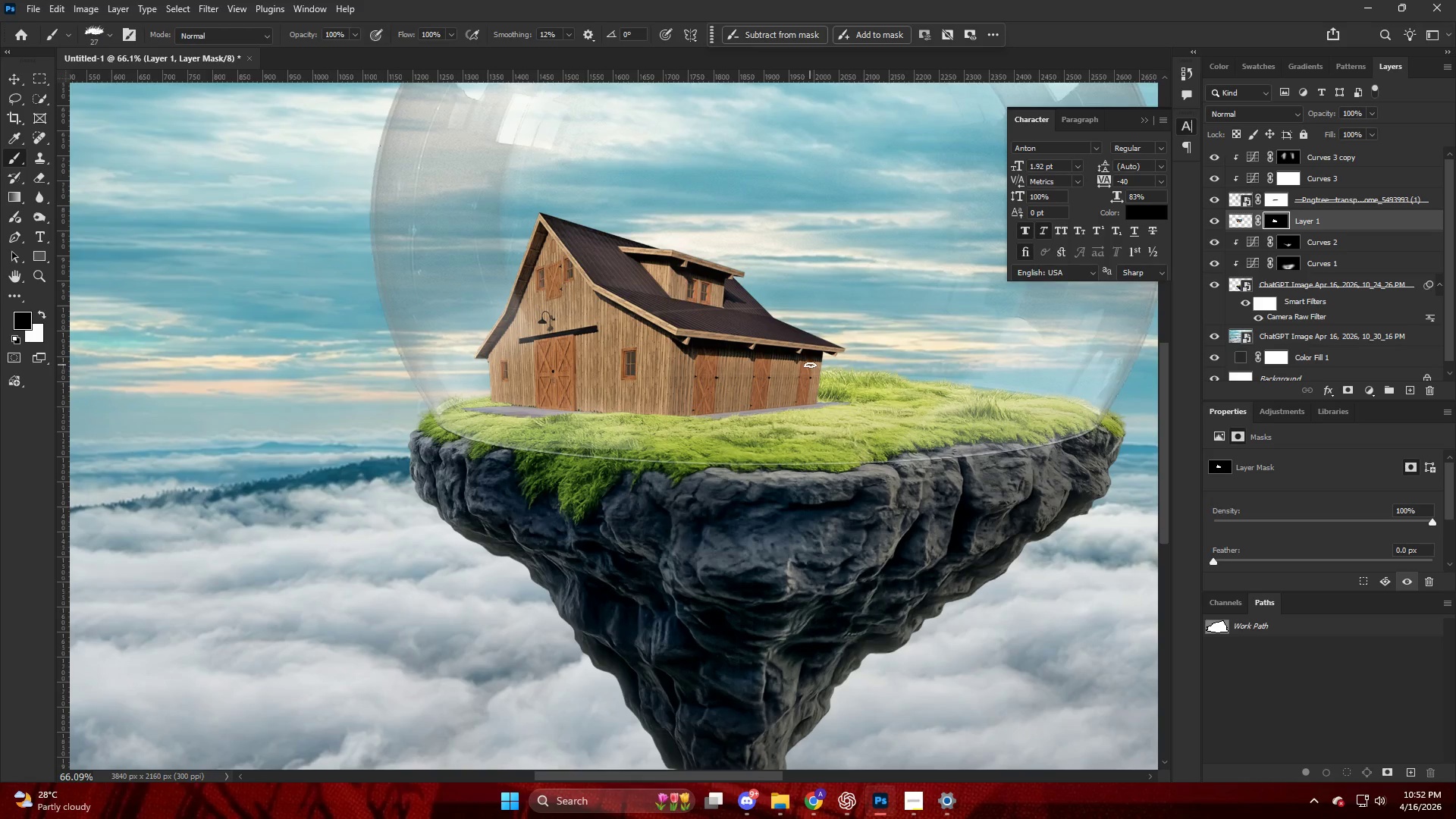 
wait(49.42)
 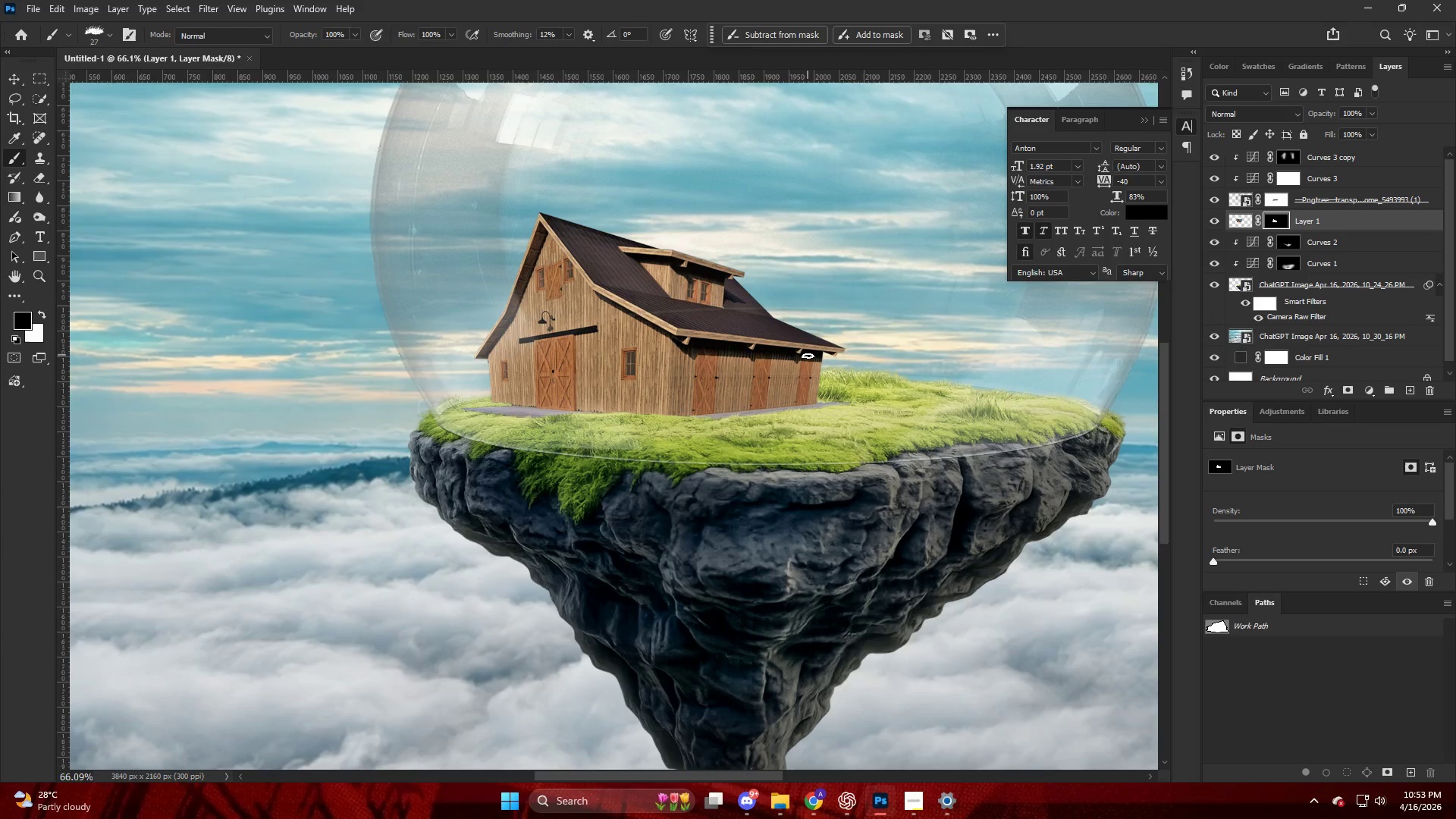 
hold_key(key=AltLeft, duration=0.62)
 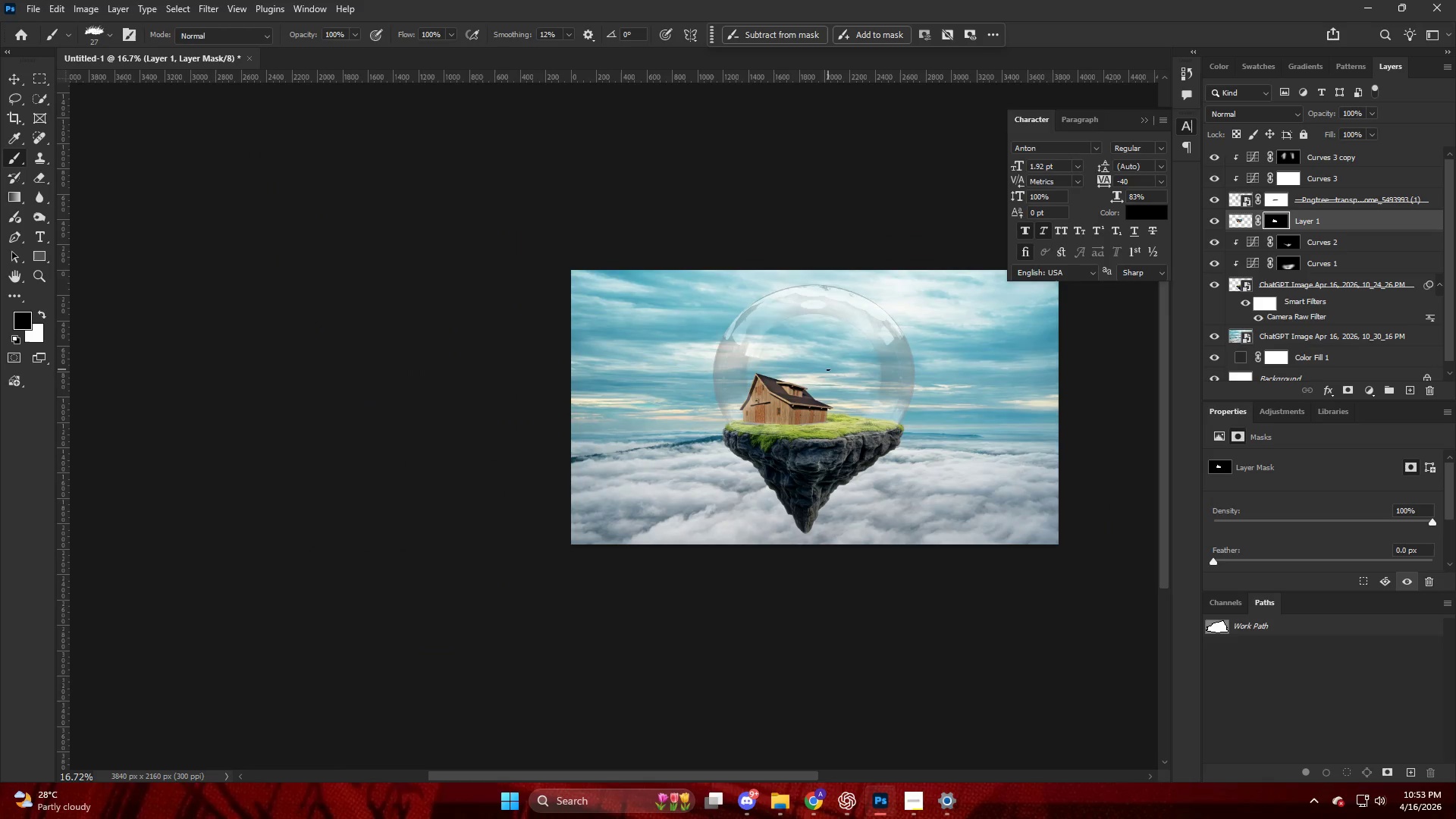 
hold_key(key=AltLeft, duration=0.8)
 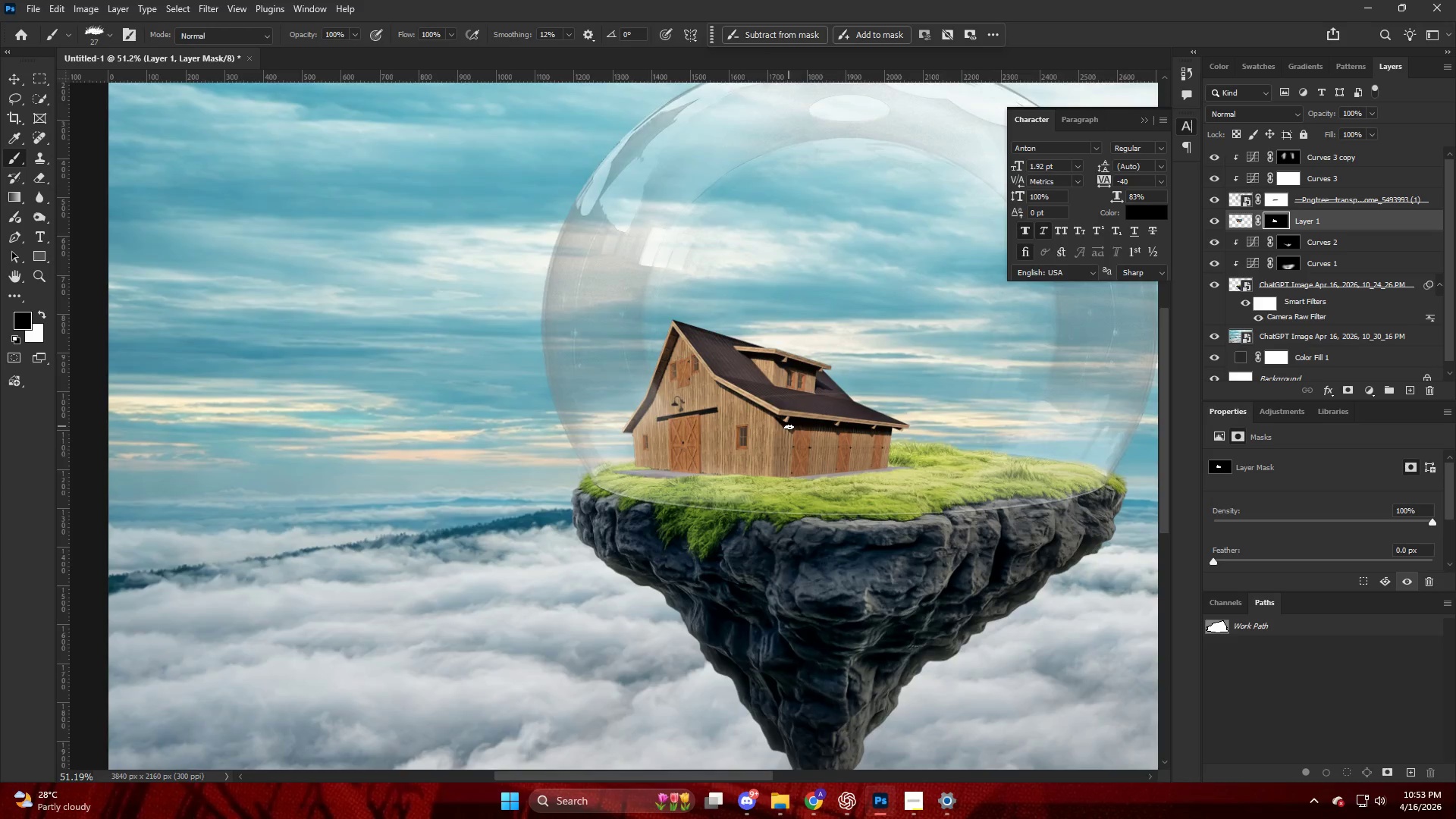 
key(Alt+AltLeft)
 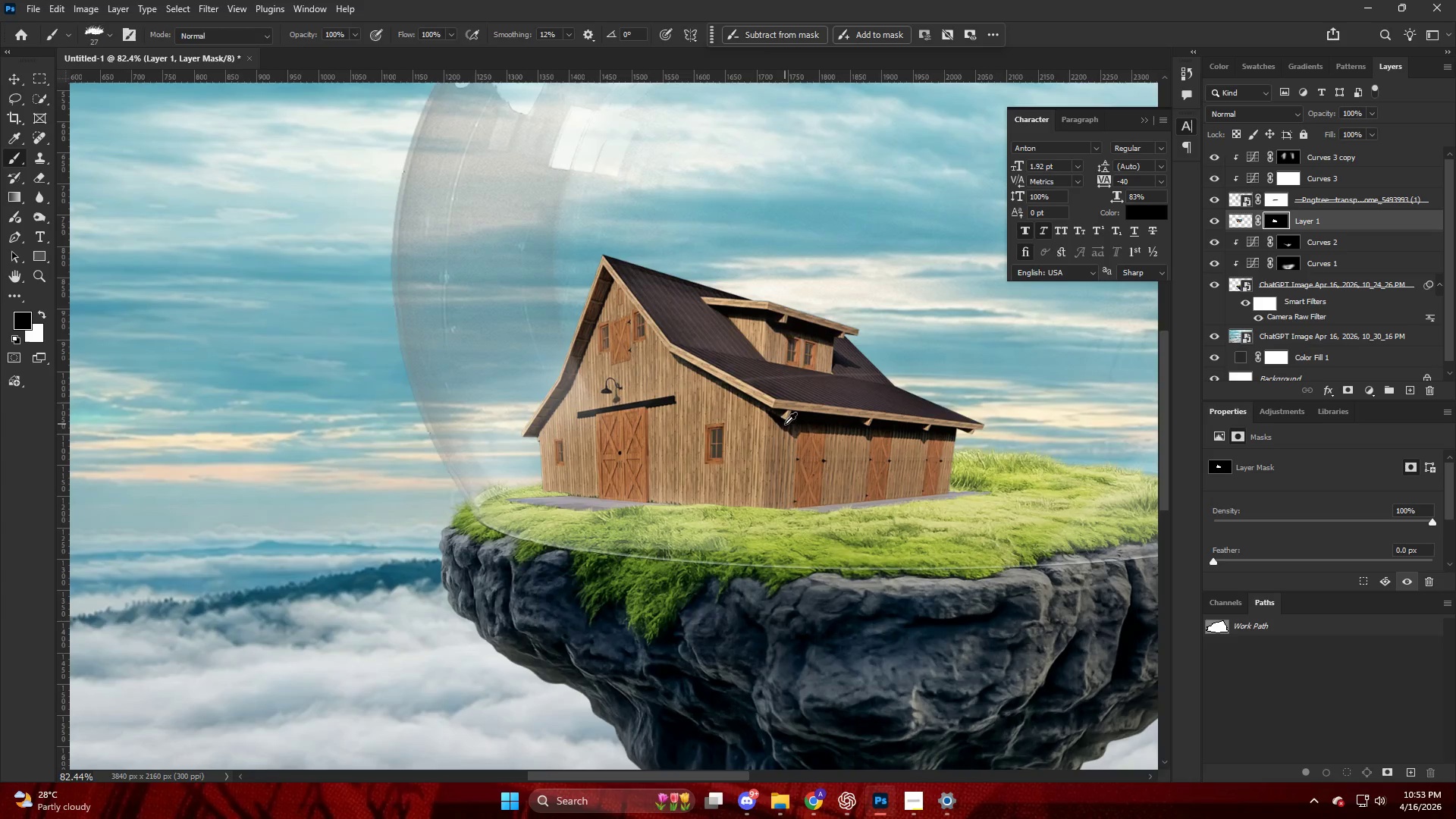 
key(V)
 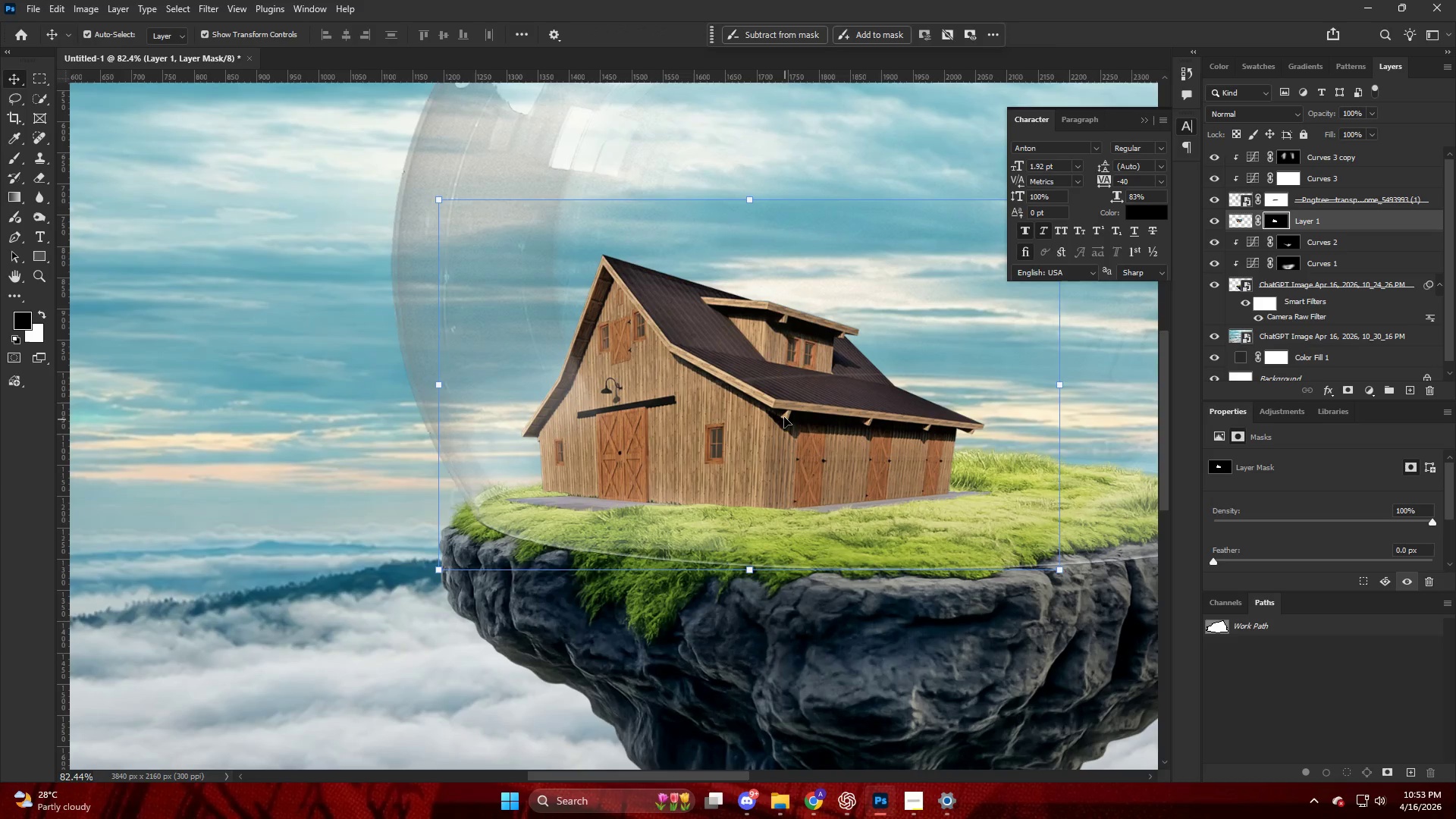 
left_click([784, 416])
 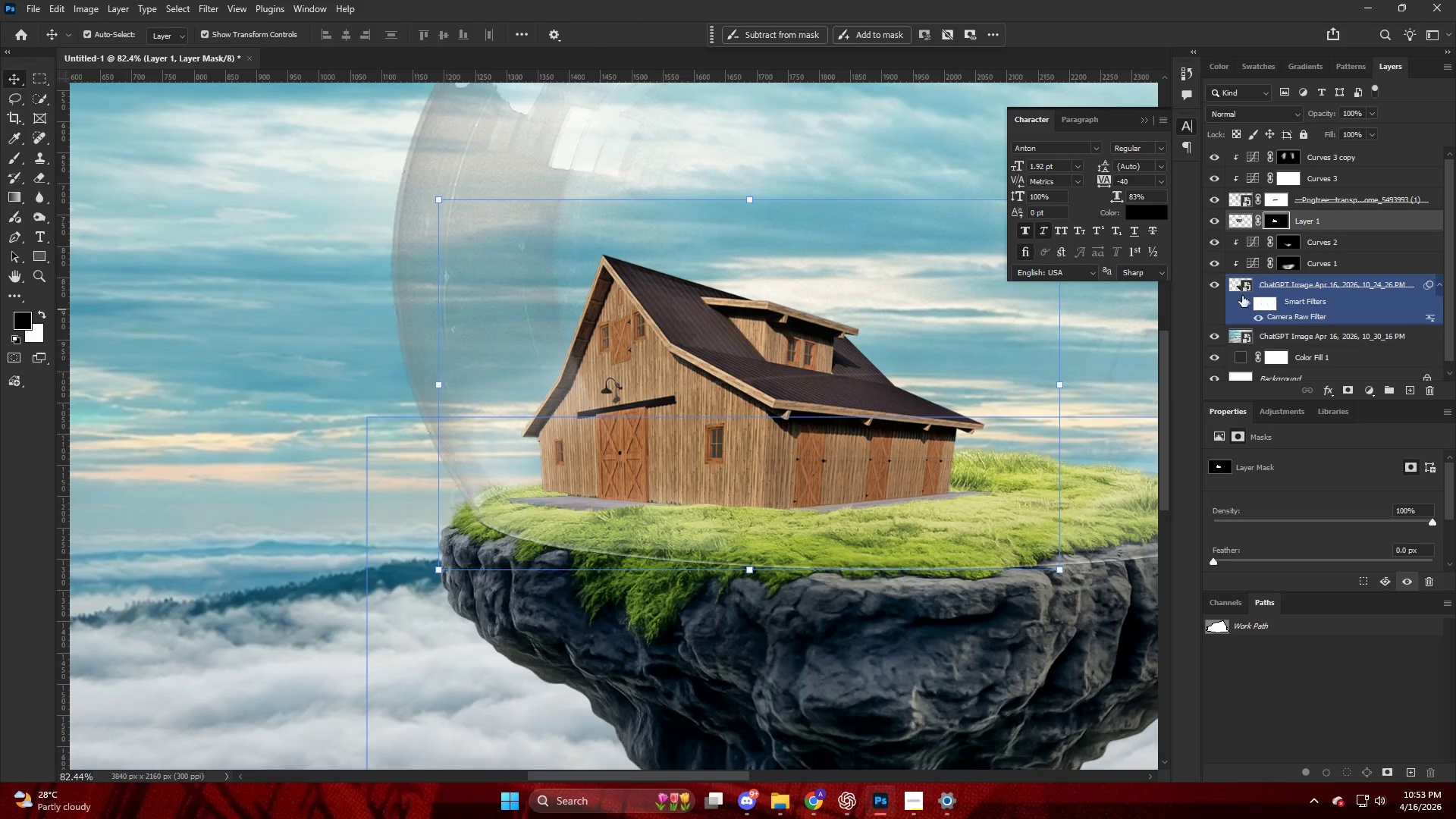 
scroll: coordinate [786, 424], scroll_direction: up, amount: 7.0
 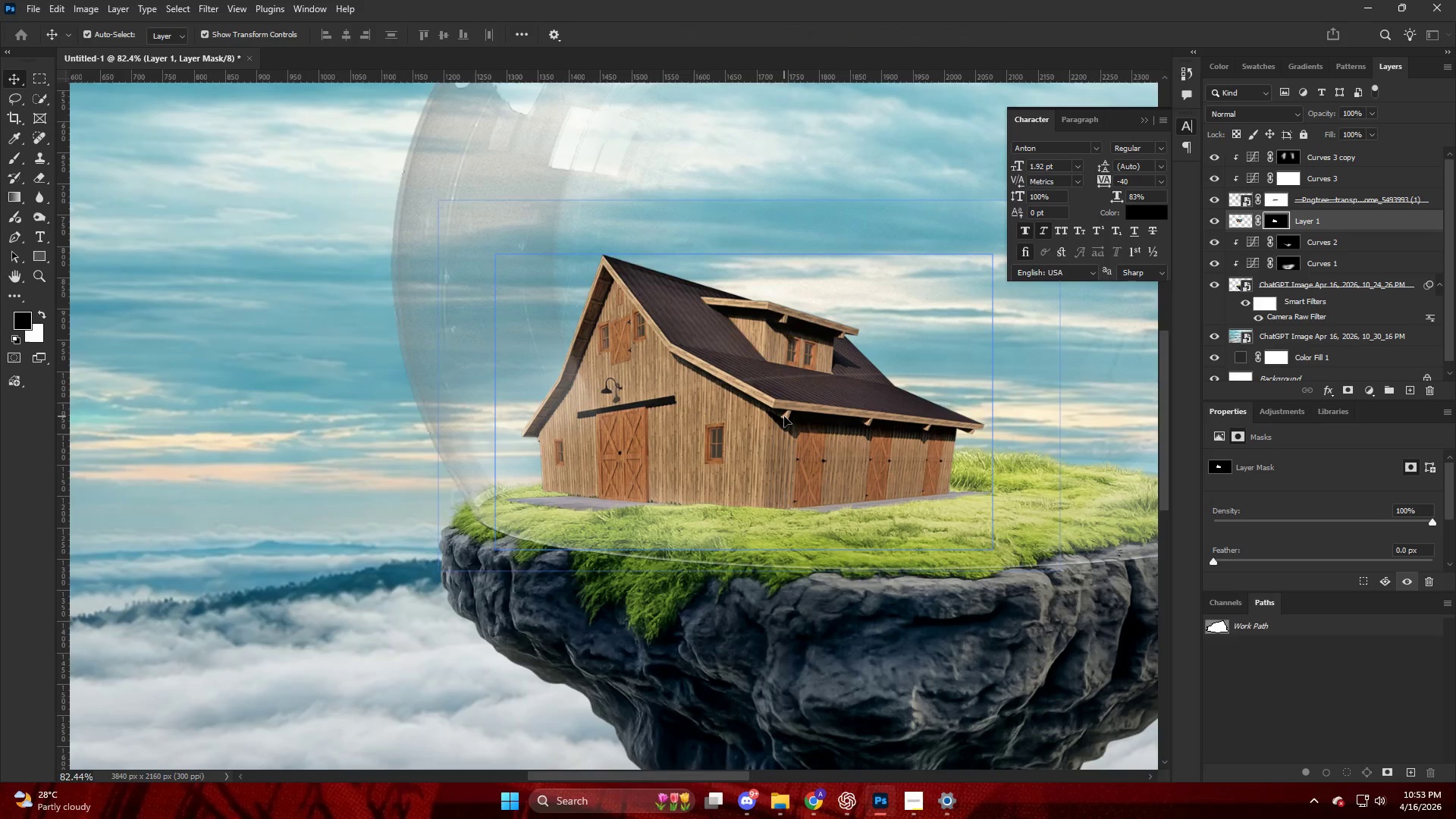 
key(Alt+AltLeft)
 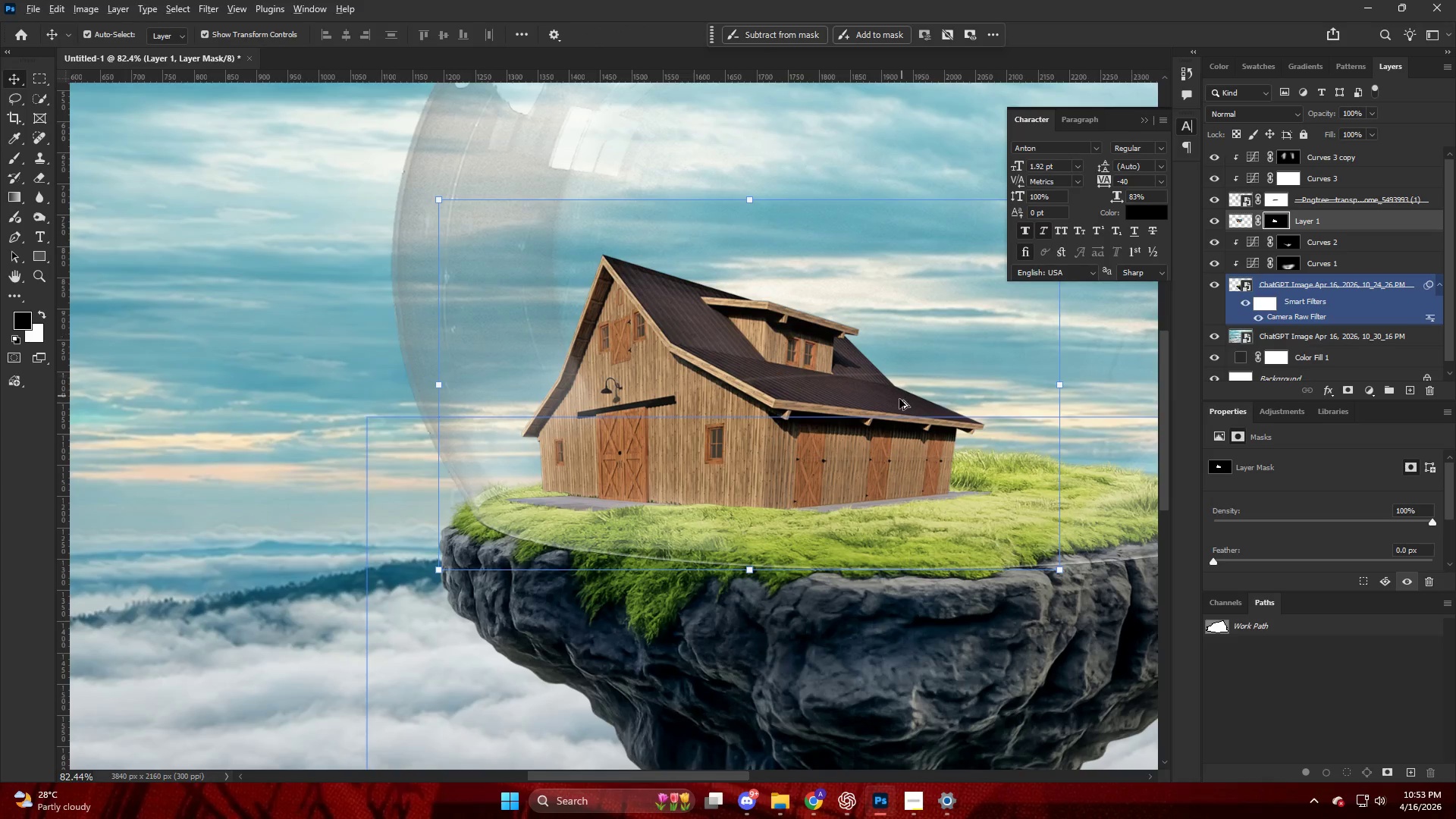 
scroll: coordinate [899, 399], scroll_direction: up, amount: 4.0
 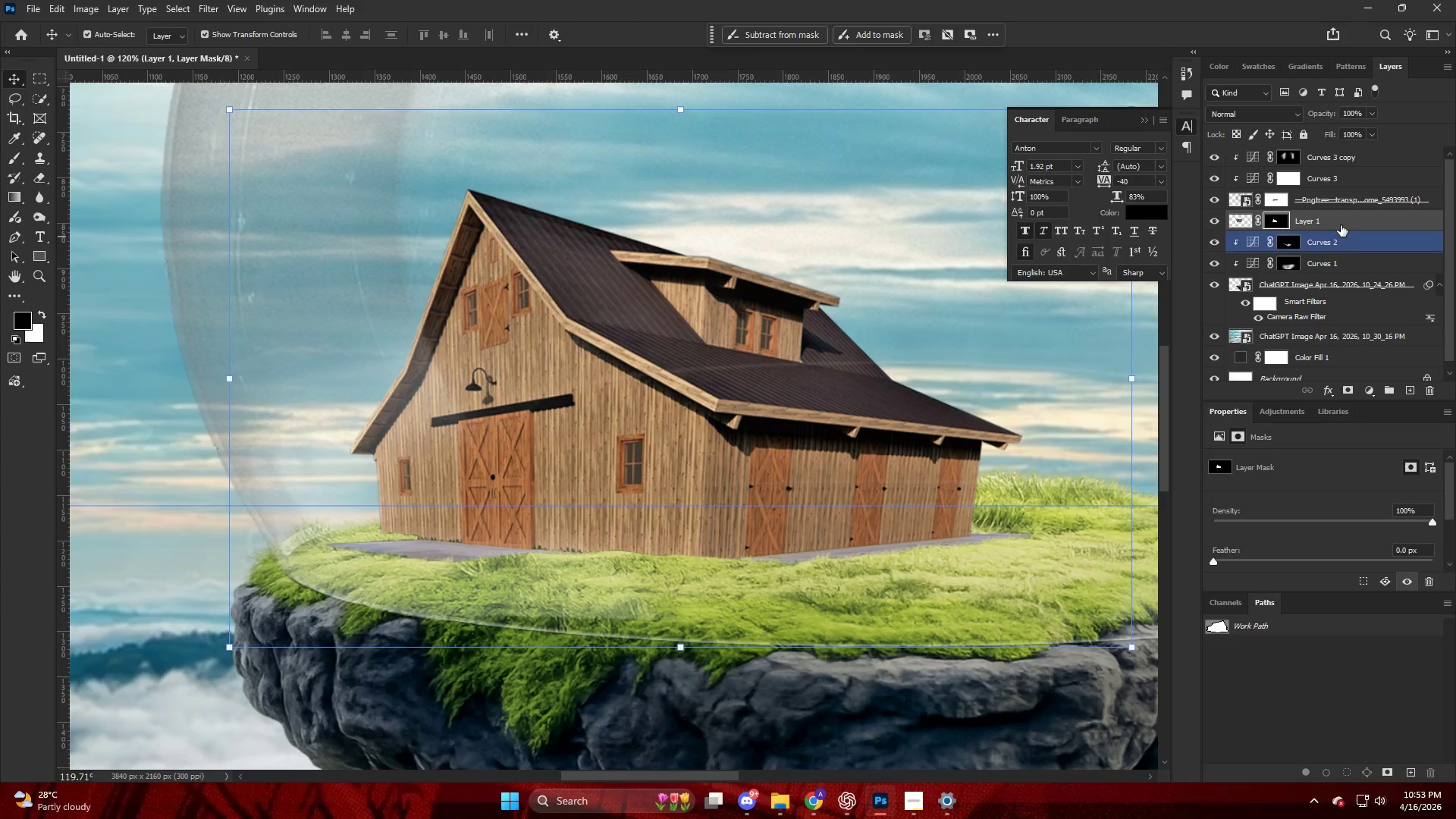 
left_click([1336, 221])
 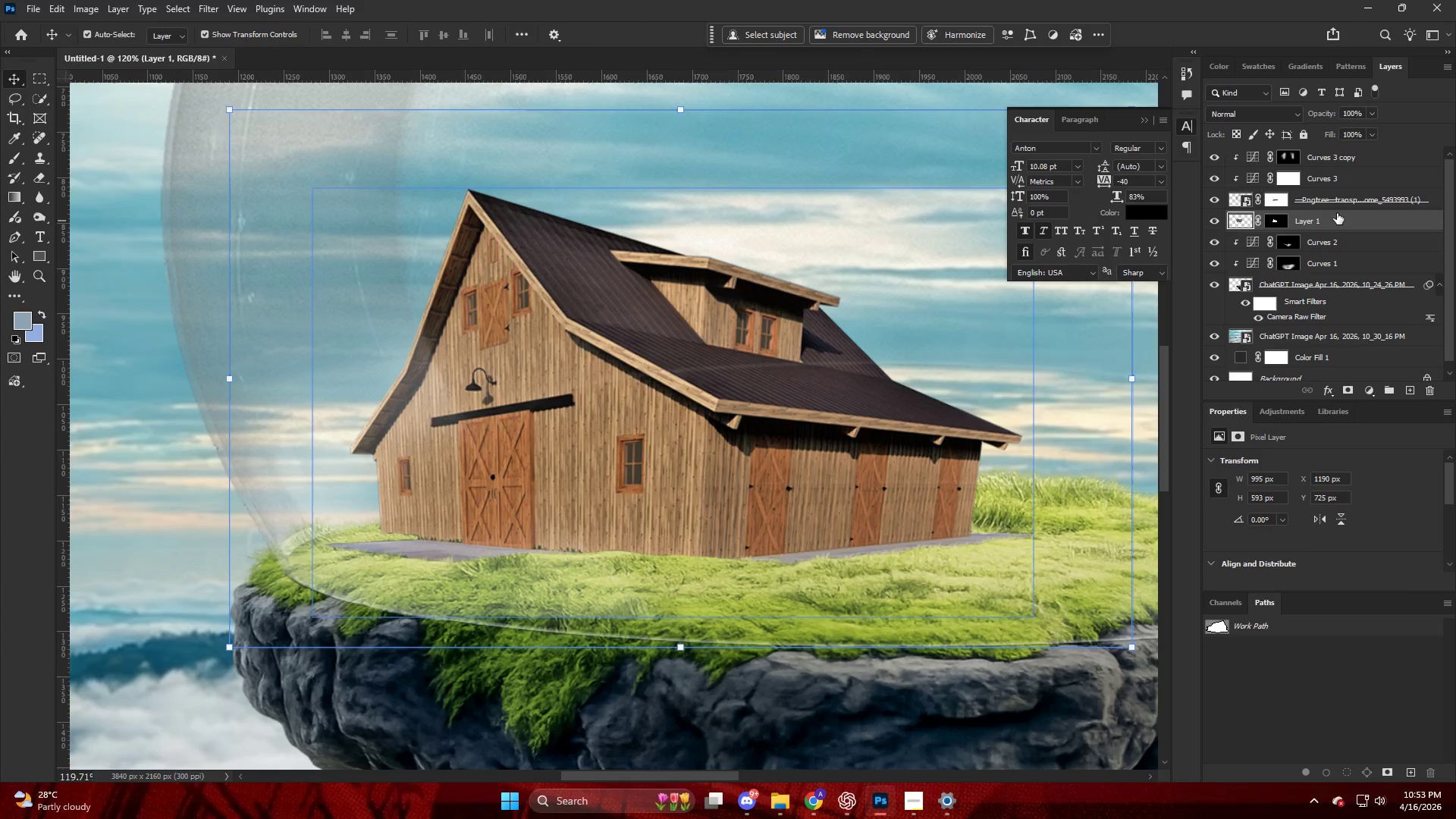 
left_click([1337, 208])
 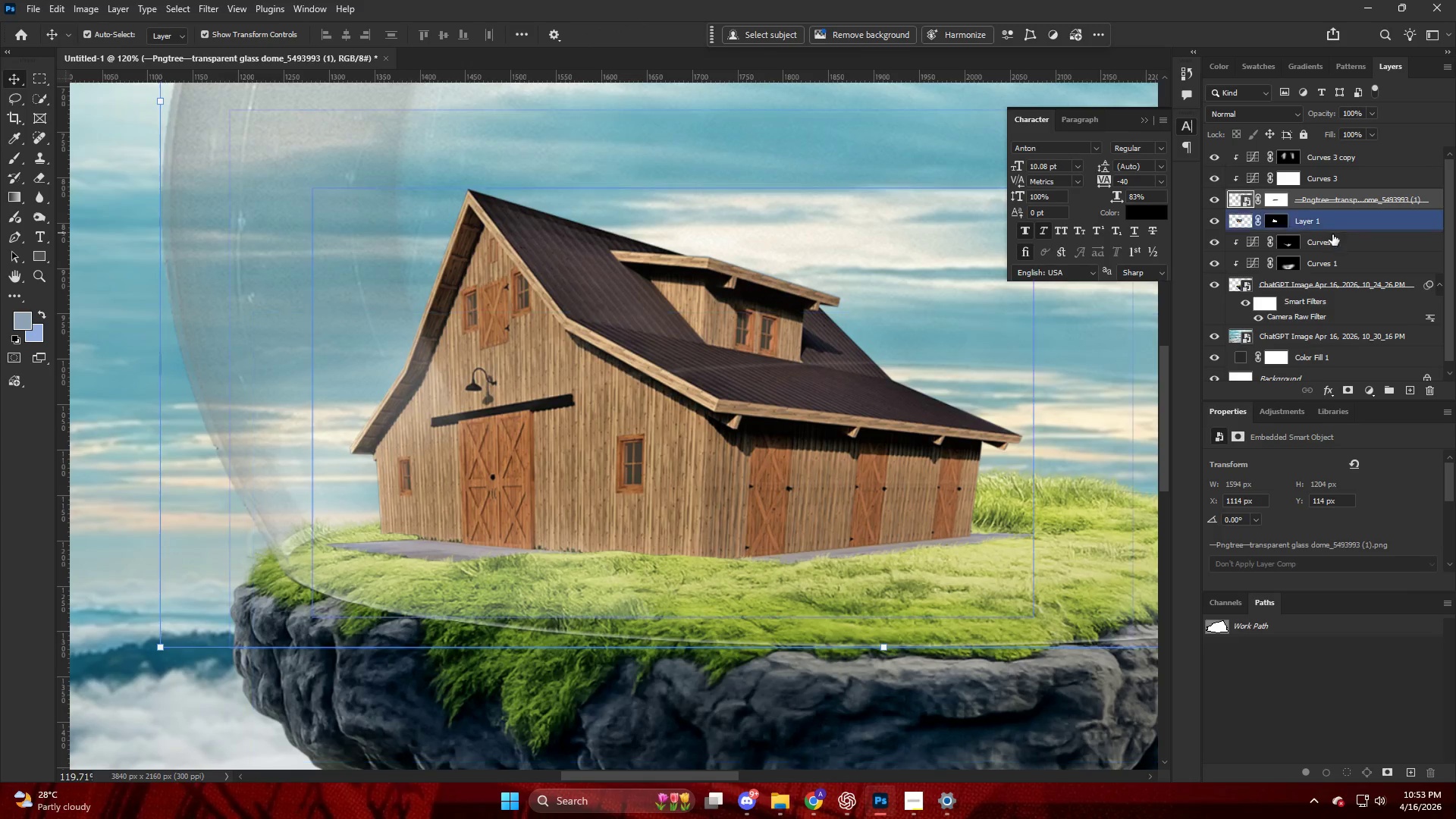 
left_click([1331, 226])
 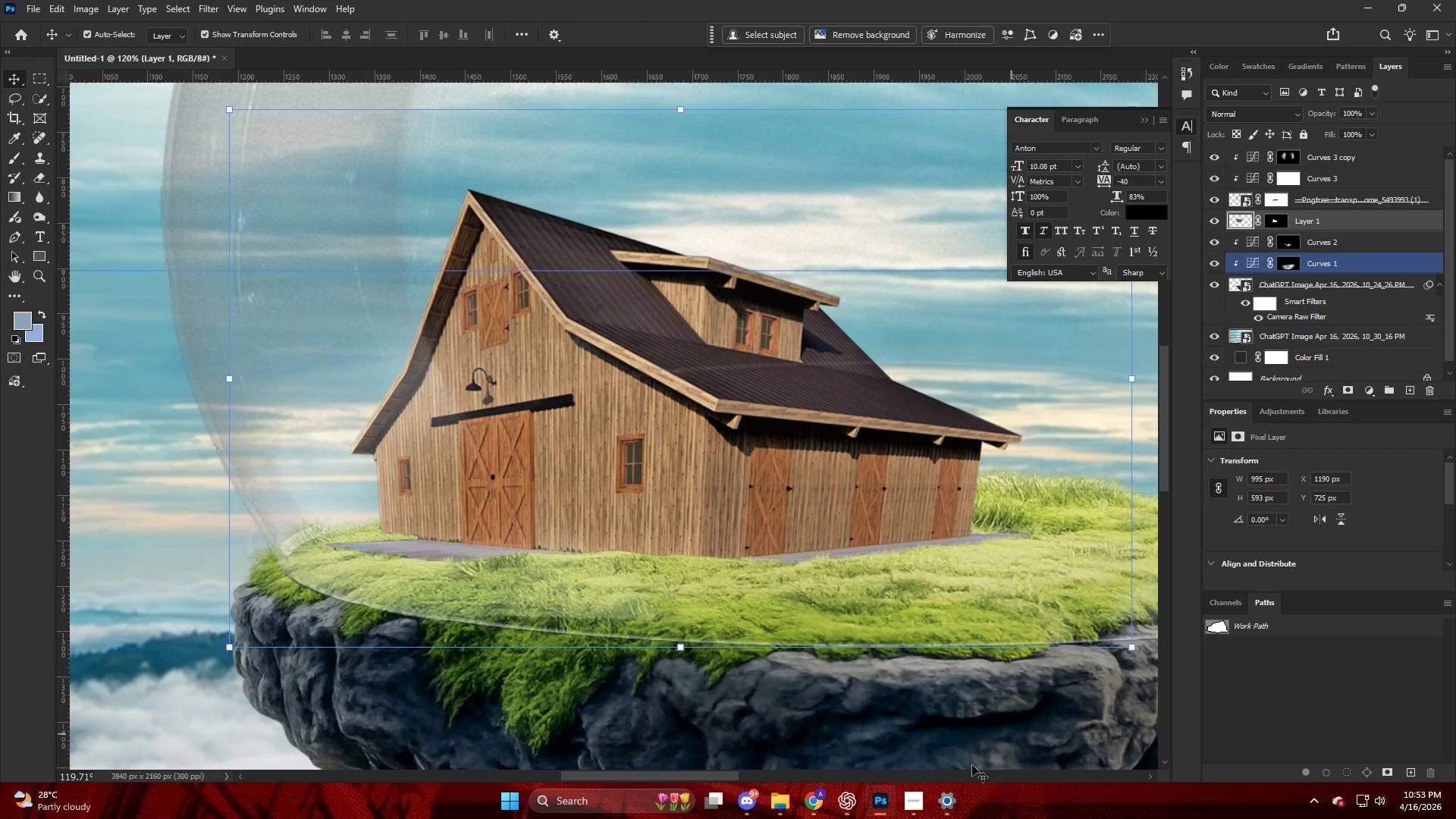 
left_click([915, 800])